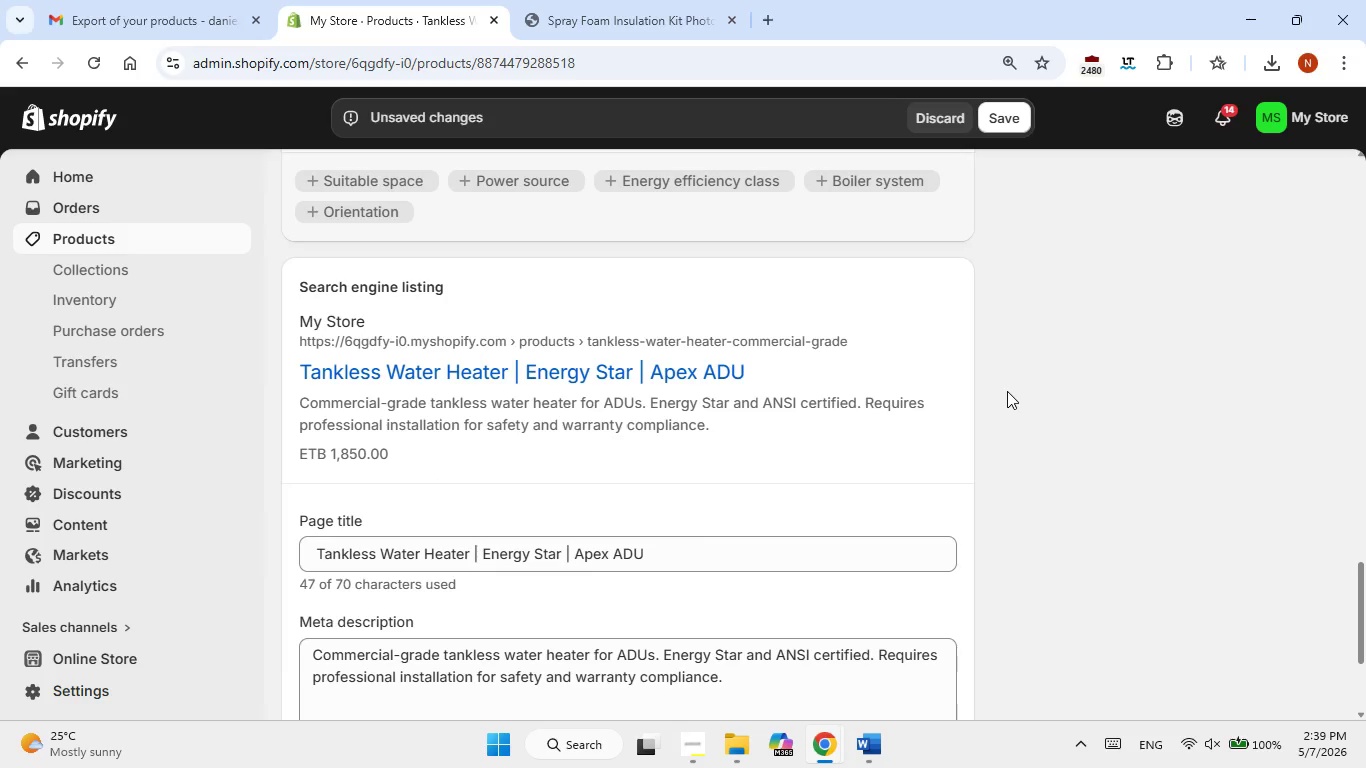 
scroll: coordinate [998, 393], scroll_direction: up, amount: 11.0
 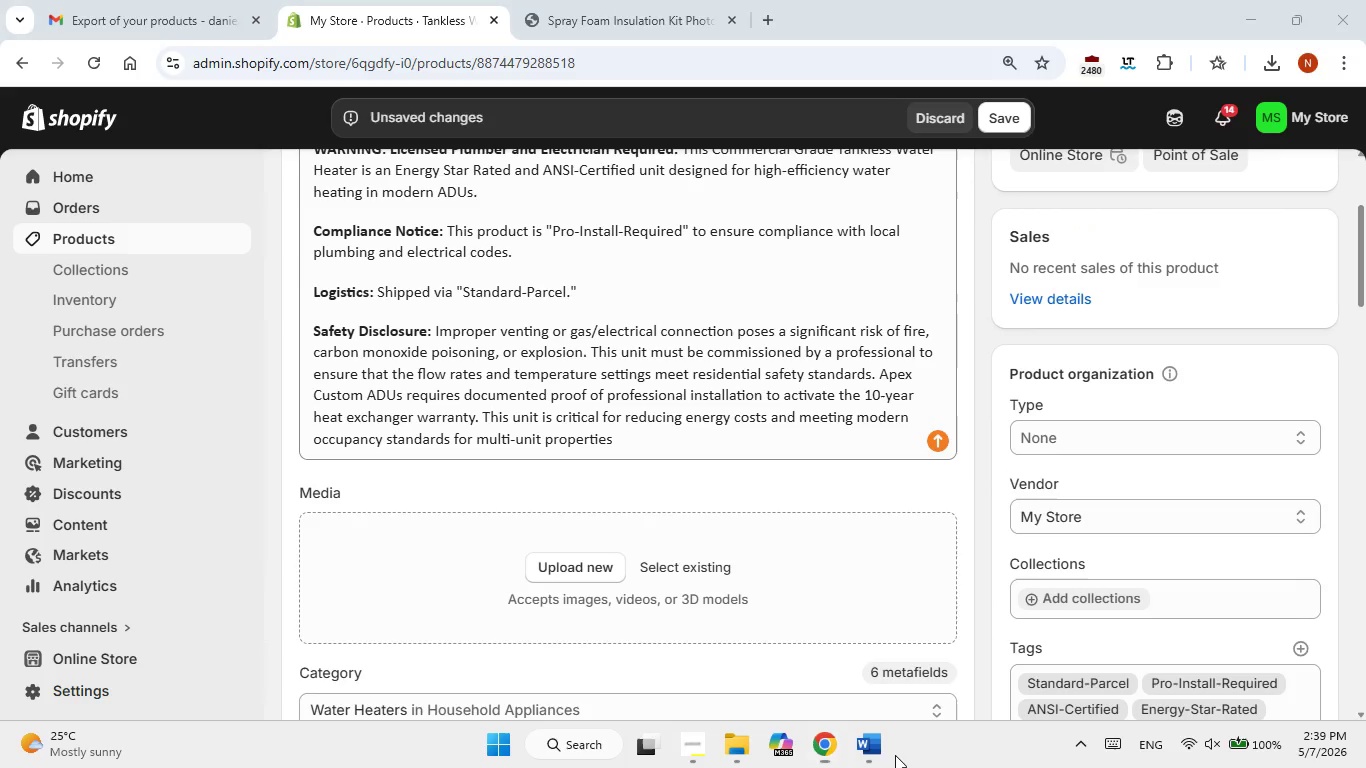 
left_click([869, 756])
 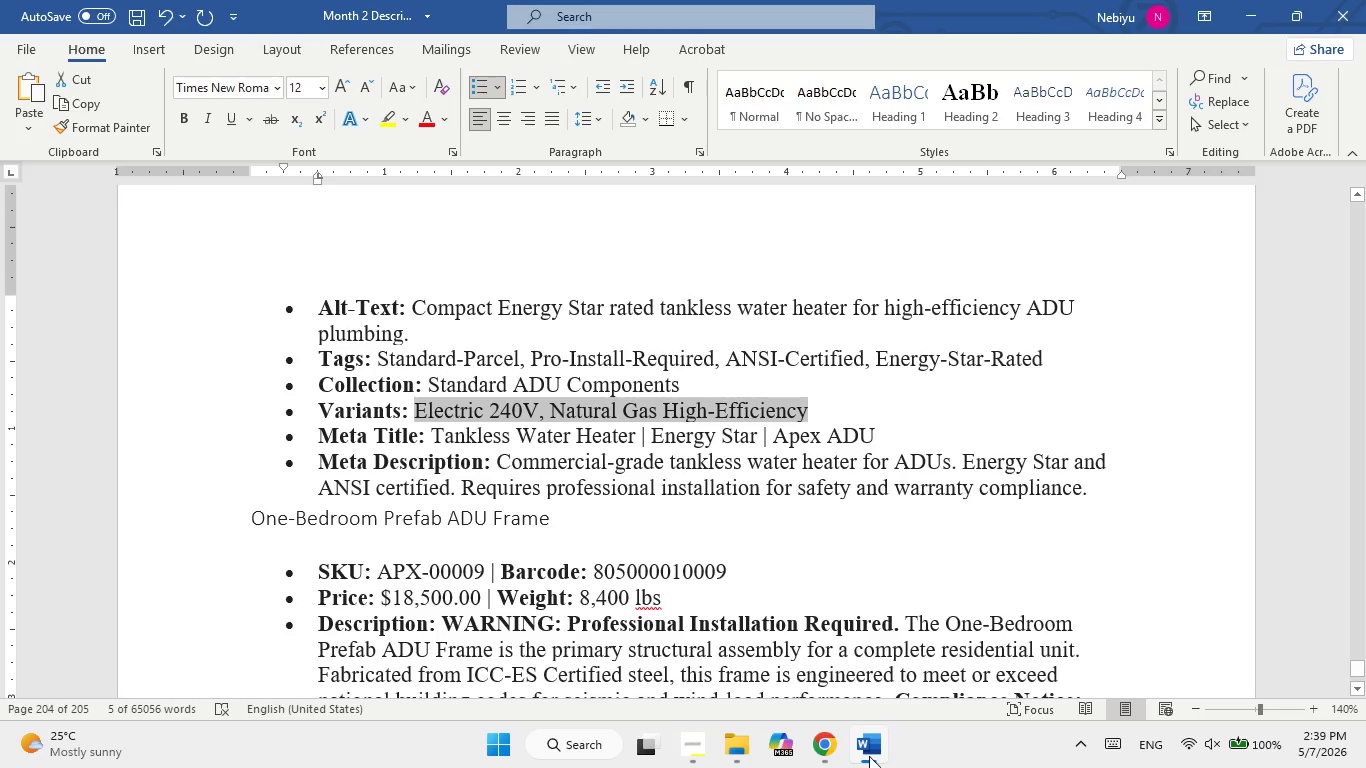 
left_click([869, 756])
 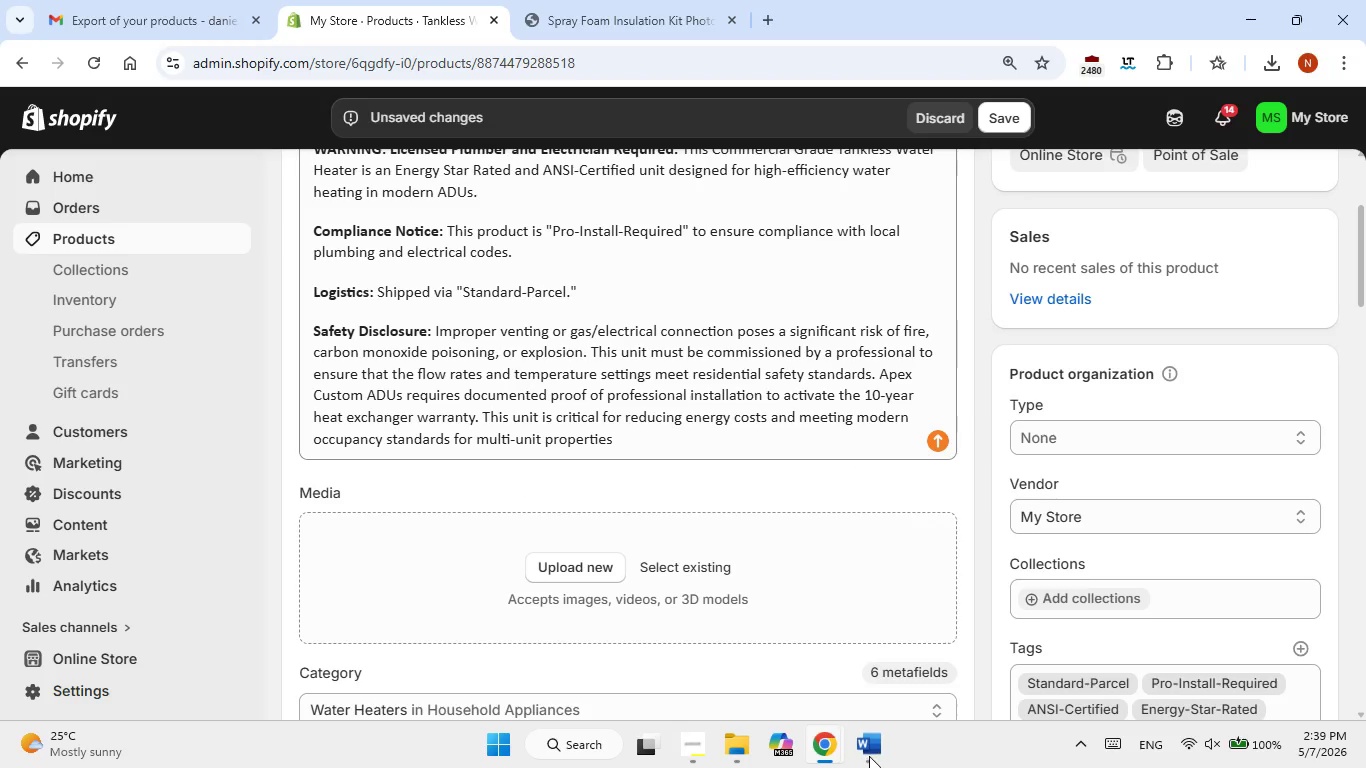 
left_click([869, 756])
 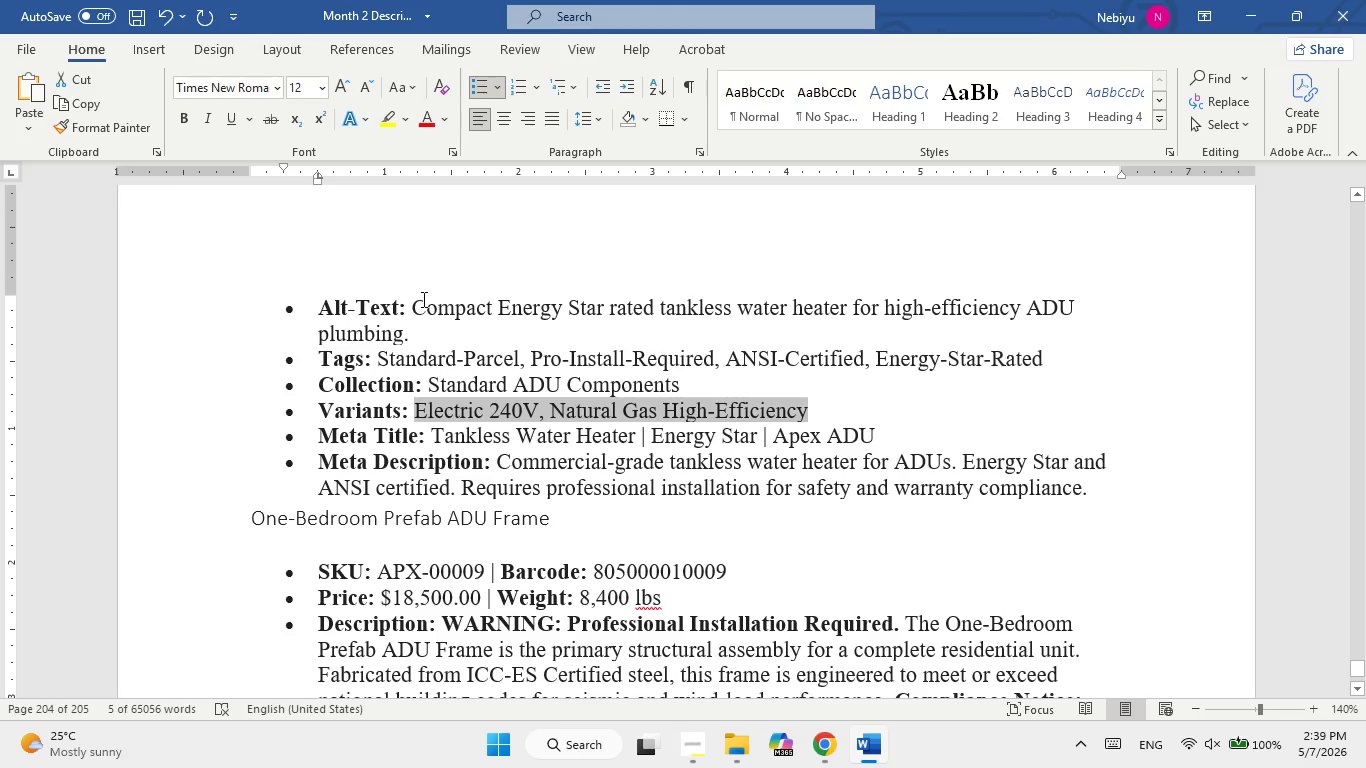 
left_click_drag(start_coordinate=[415, 307], to_coordinate=[411, 347])
 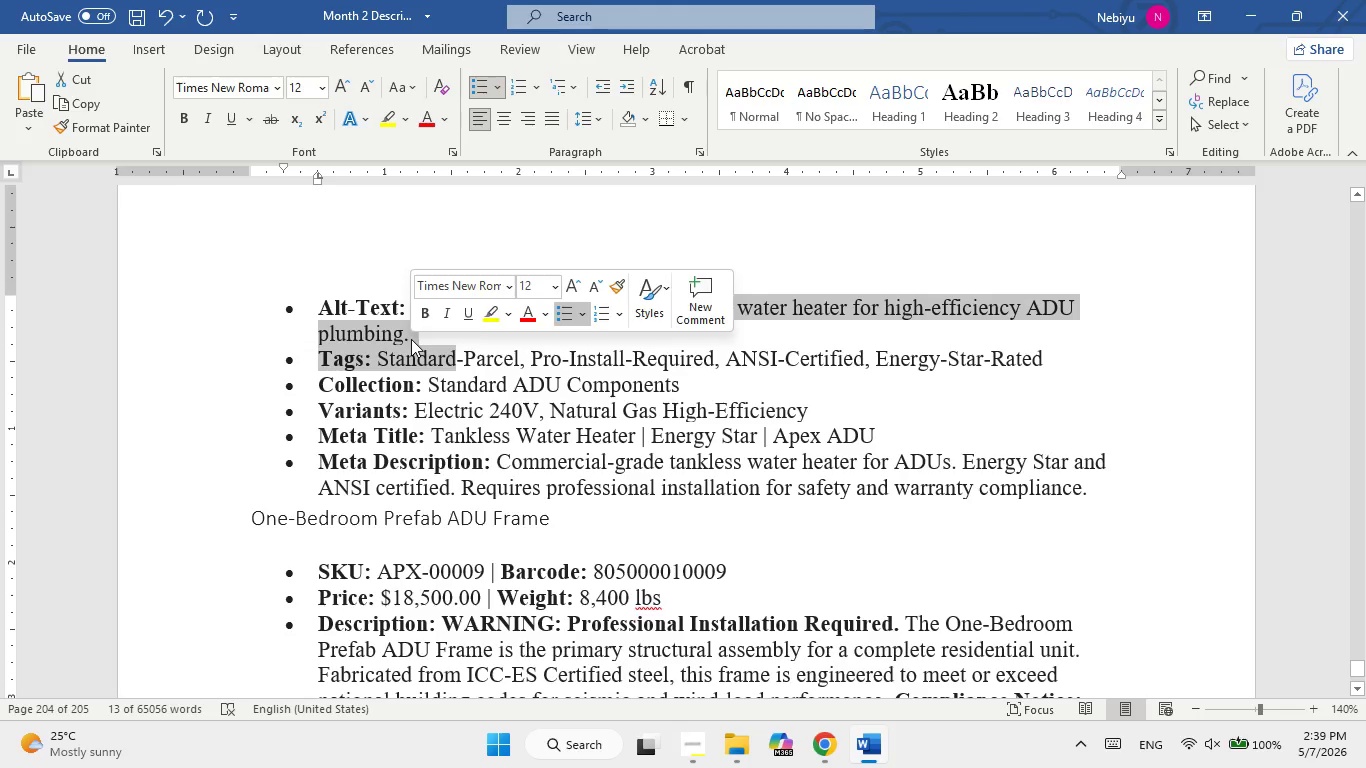 
left_click([411, 339])
 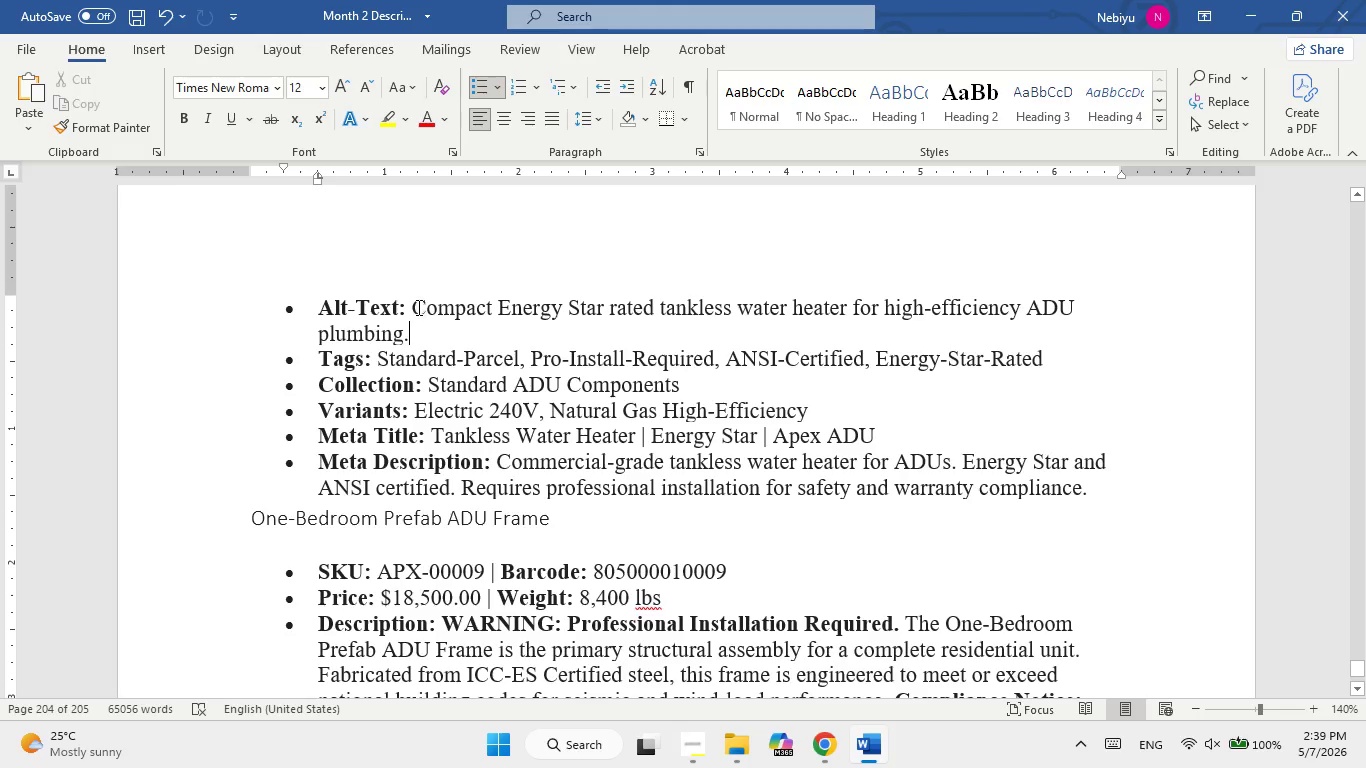 
left_click_drag(start_coordinate=[417, 307], to_coordinate=[412, 333])
 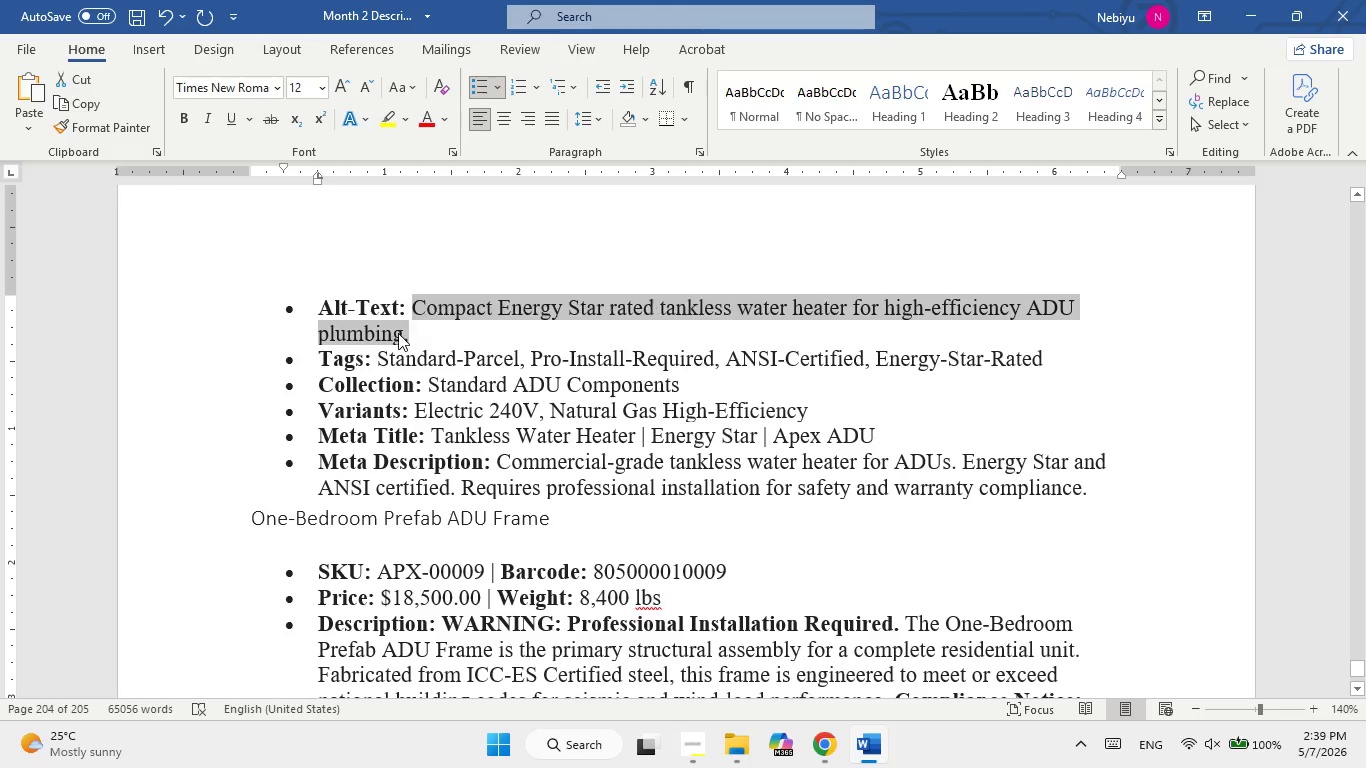 
right_click([398, 333])
 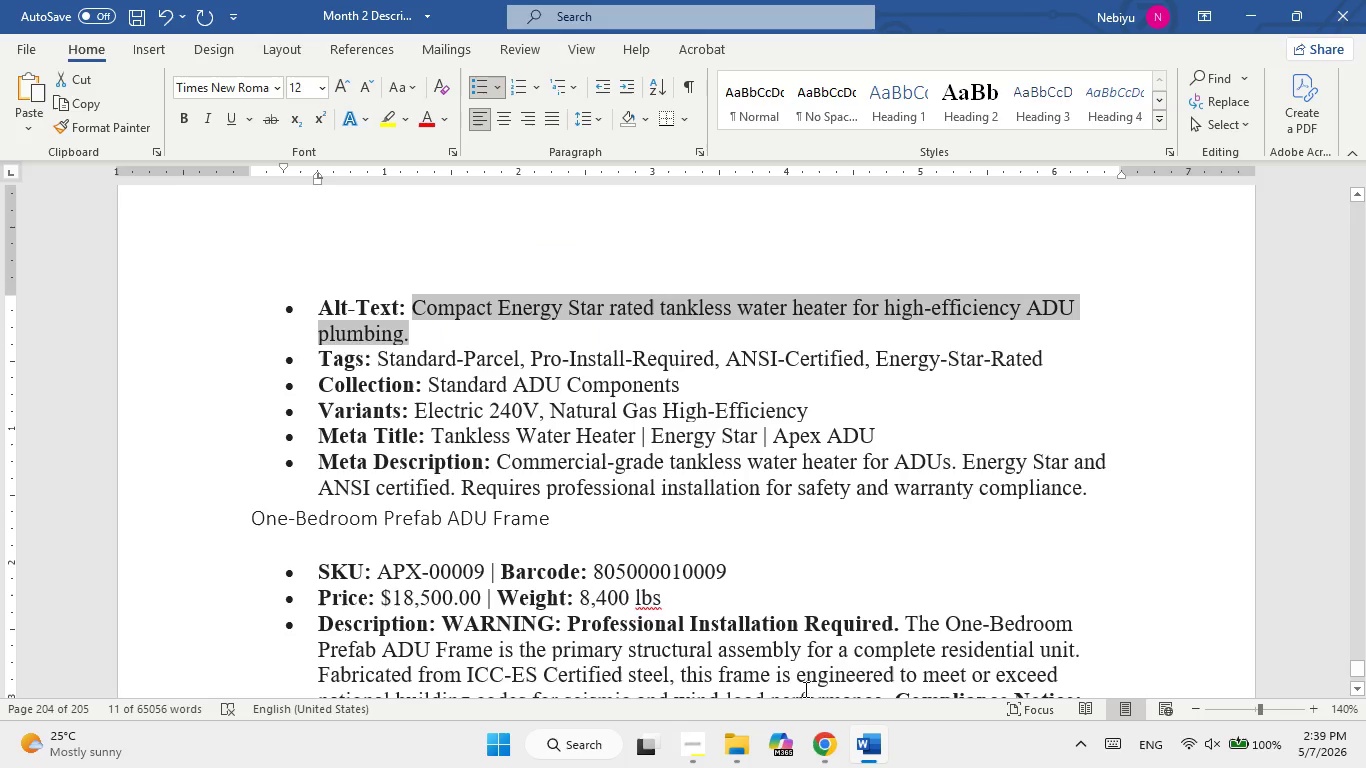 
left_click([865, 760])
 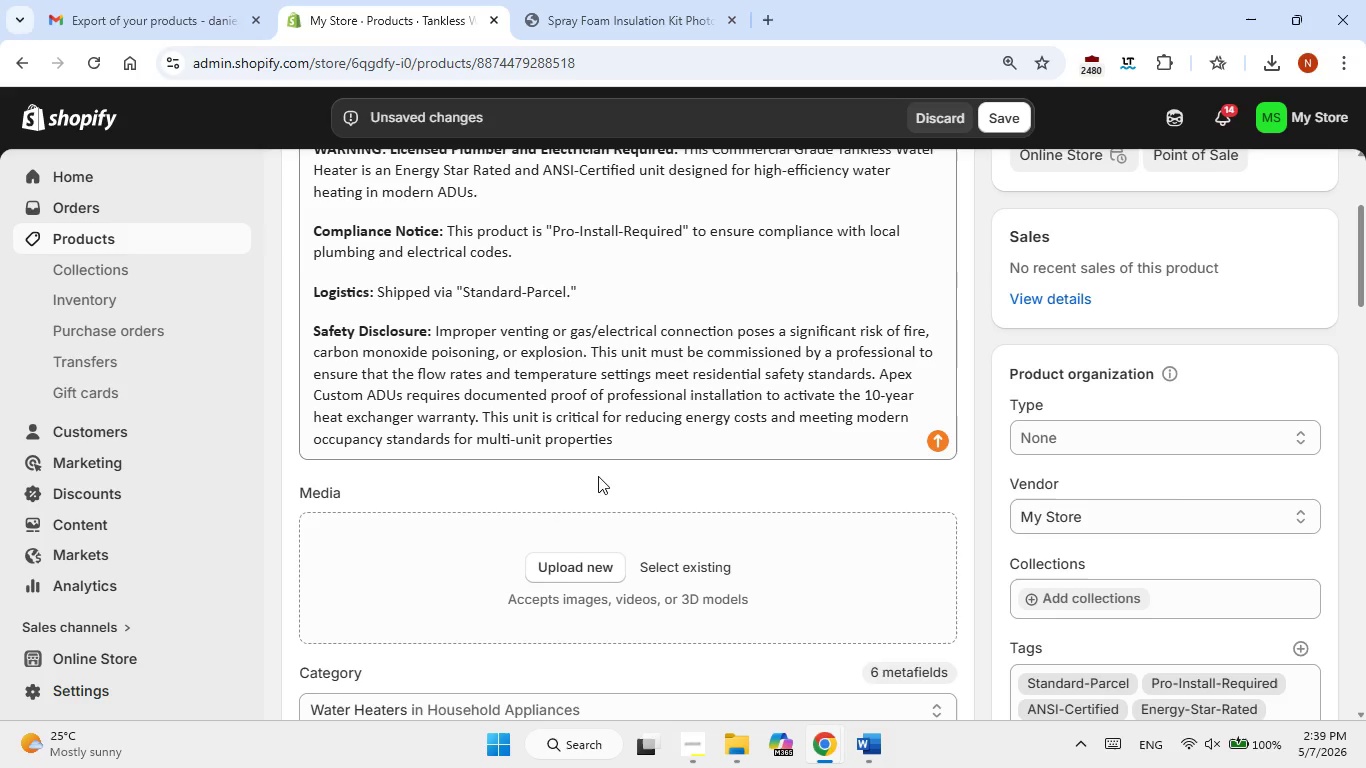 
scroll: coordinate [631, 465], scroll_direction: up, amount: 3.0
 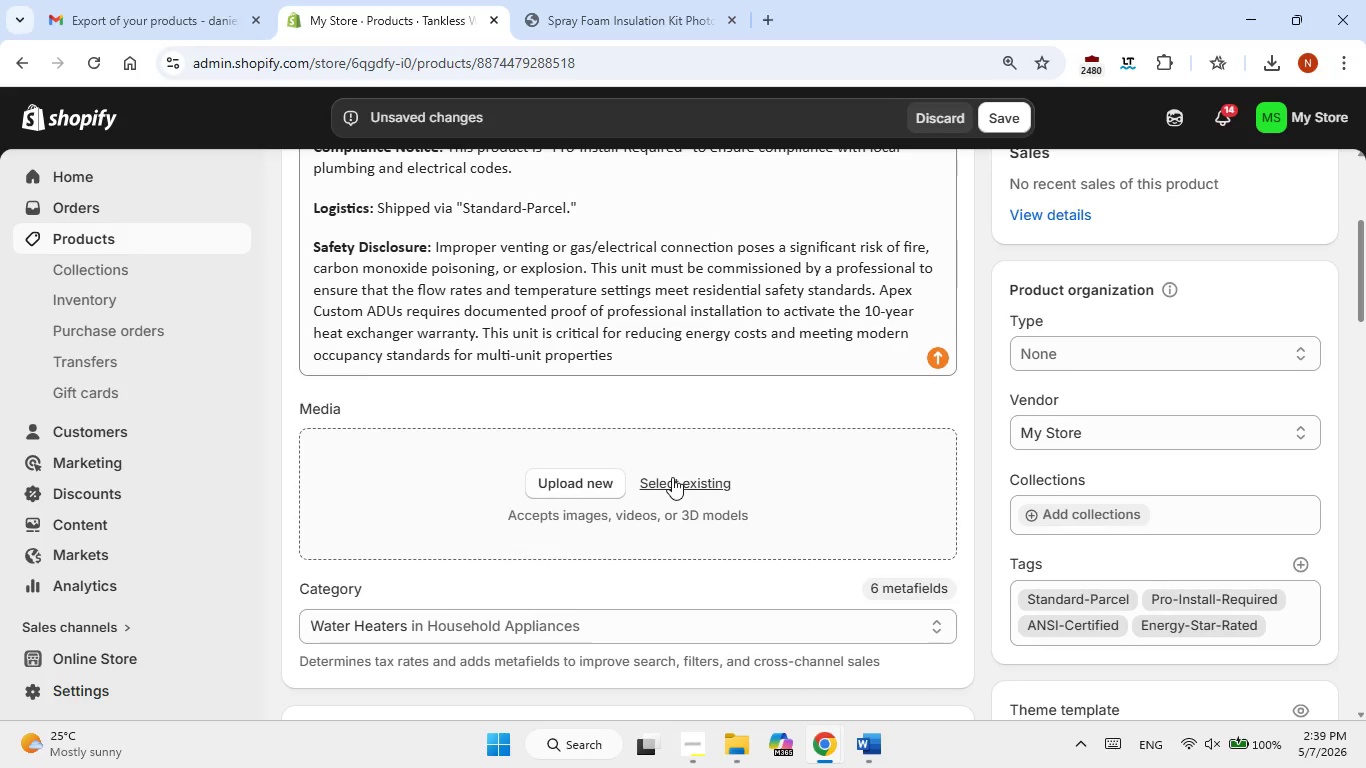 
left_click([679, 0])
 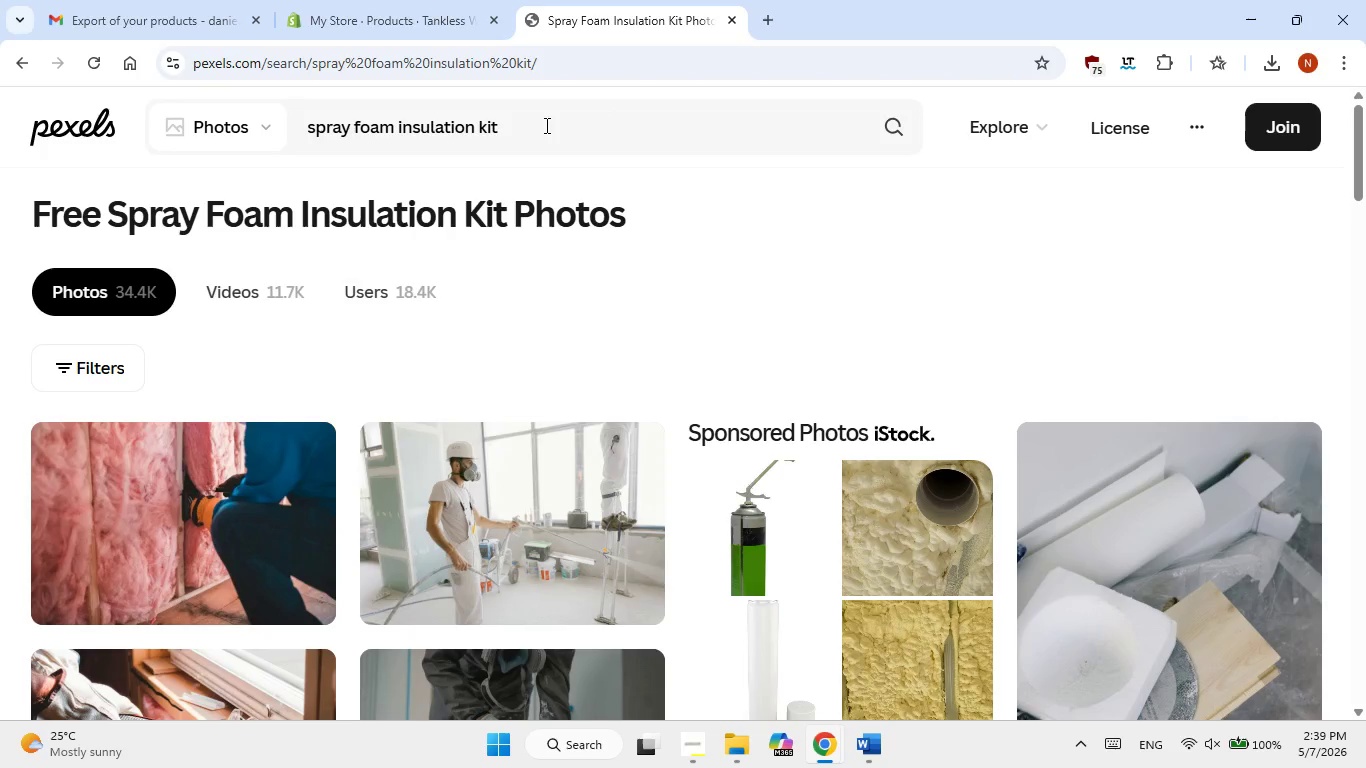 
double_click([545, 125])
 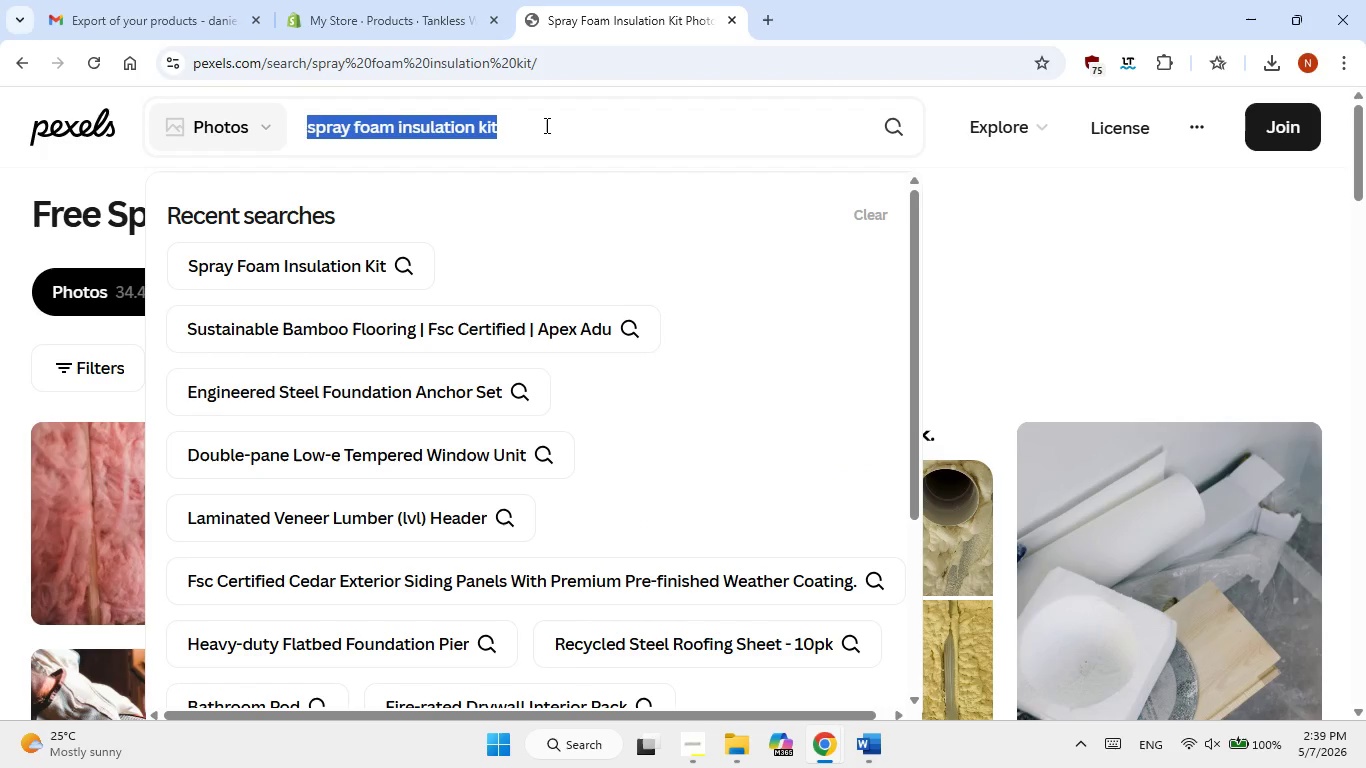 
triple_click([545, 125])
 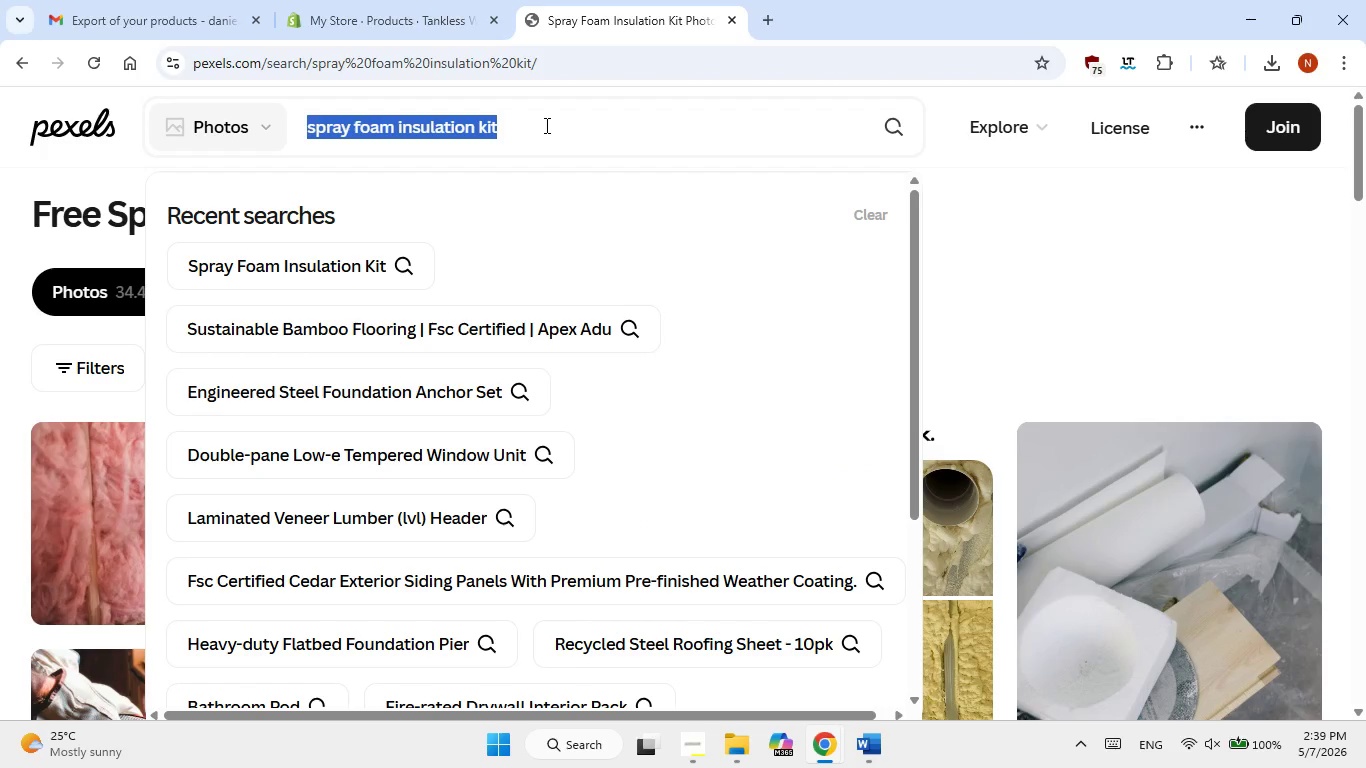 
key(Control+V)
 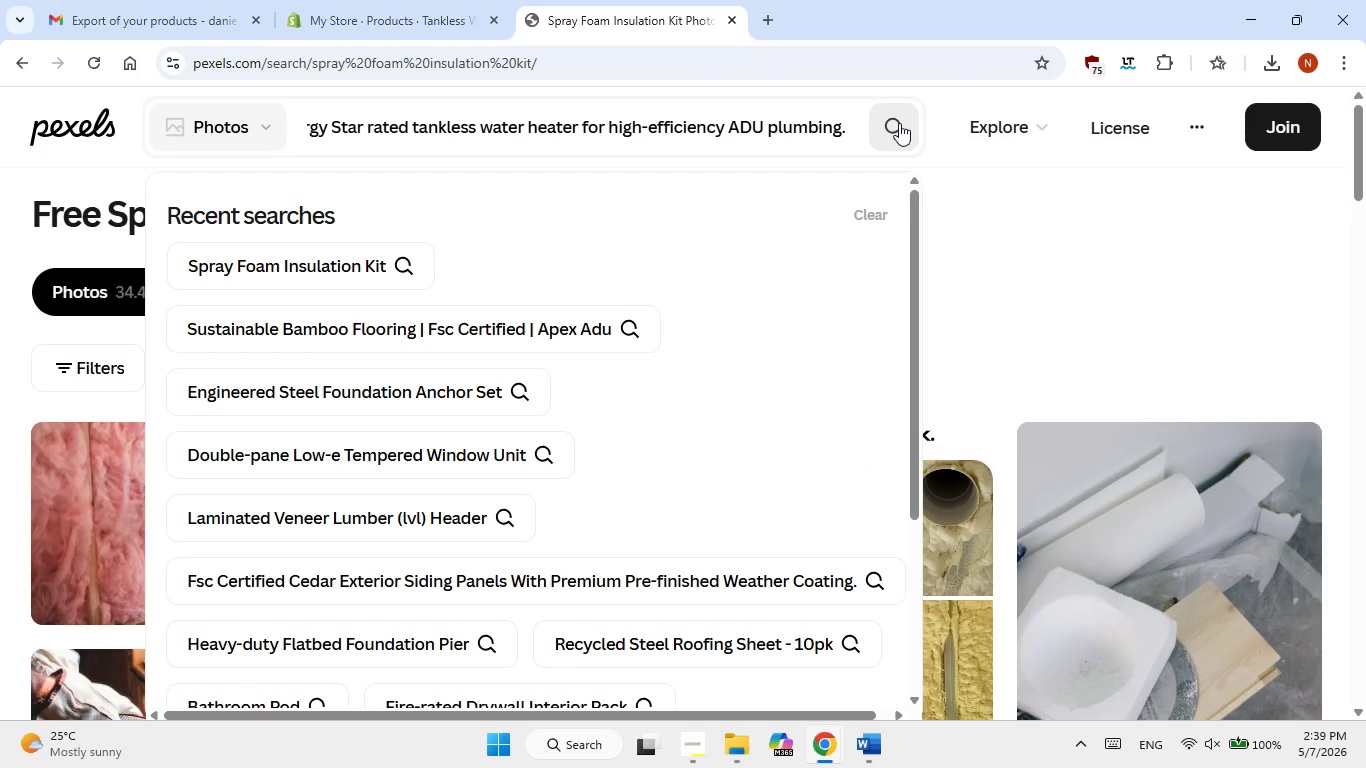 
key(Enter)
 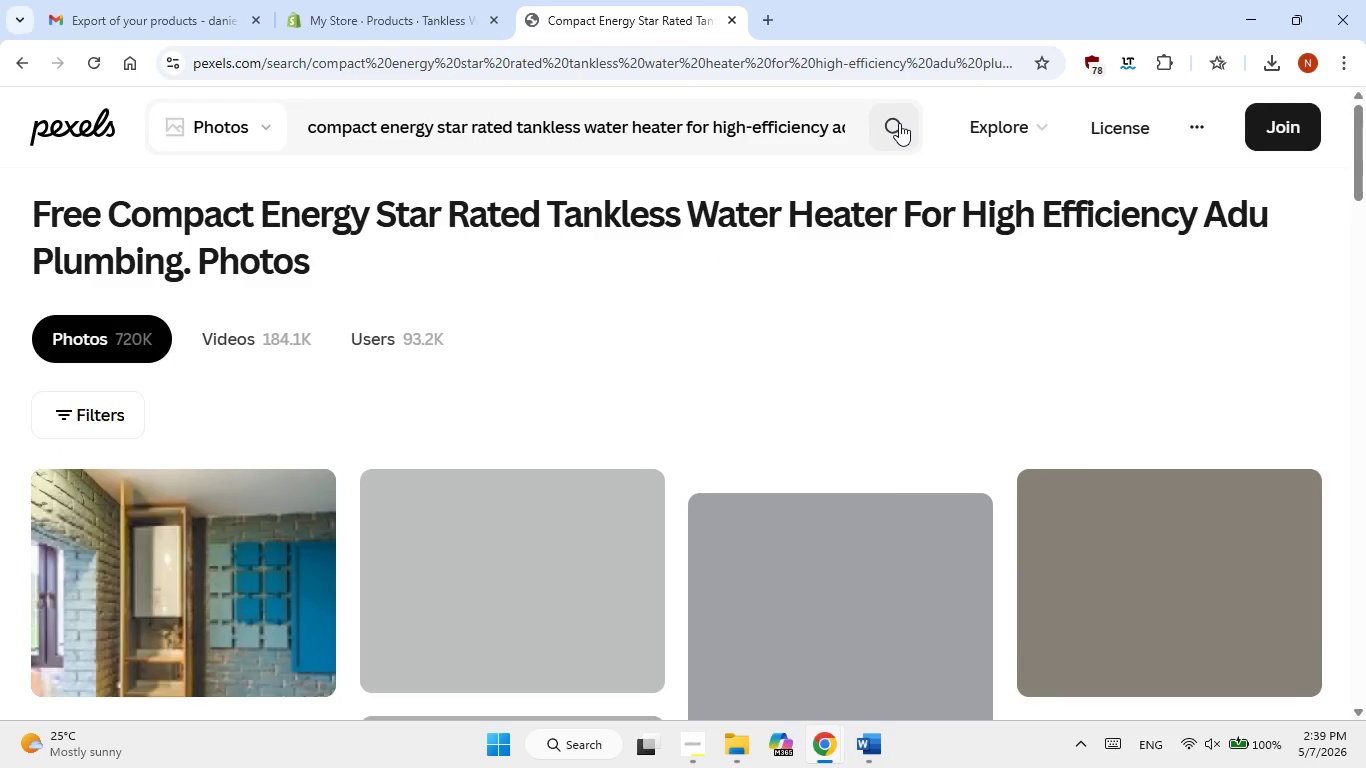 
scroll: coordinate [724, 367], scroll_direction: up, amount: 1.0
 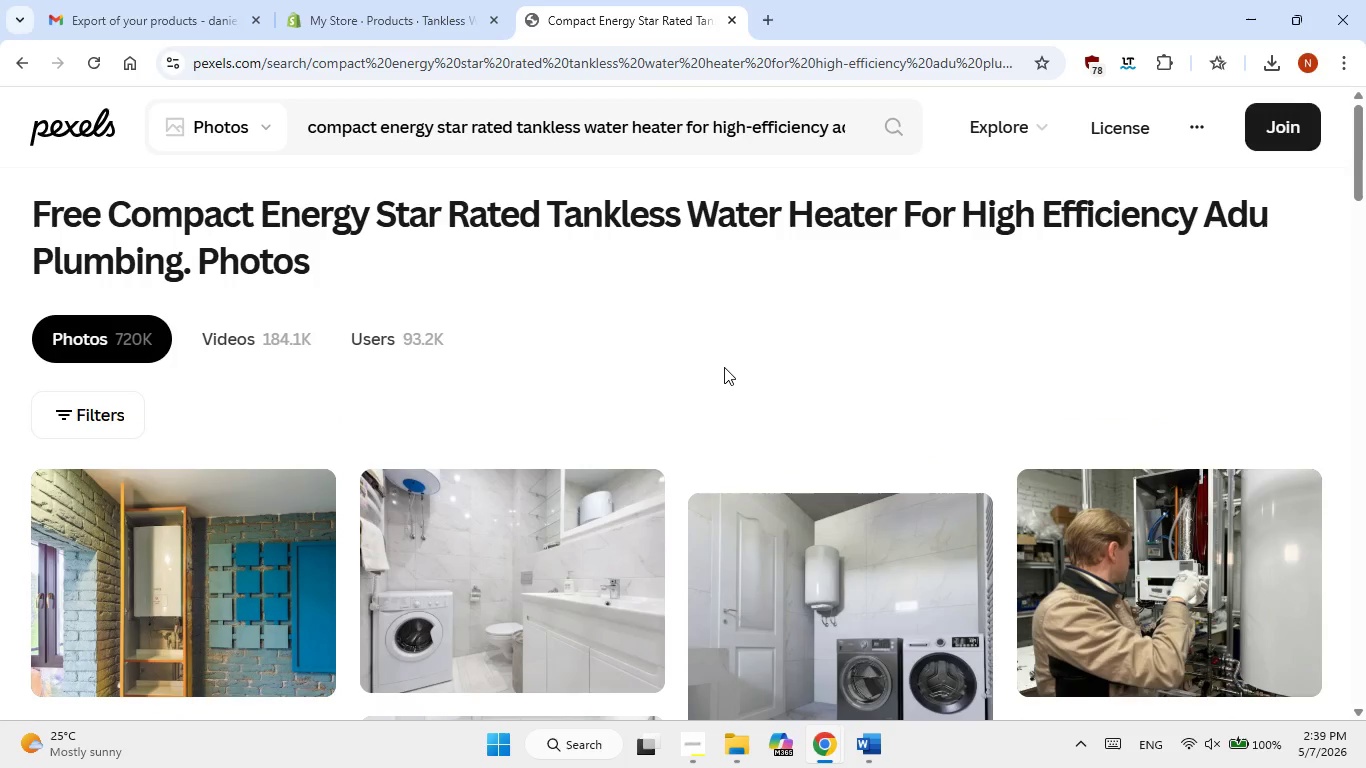 
scroll: coordinate [724, 367], scroll_direction: down, amount: 1.0
 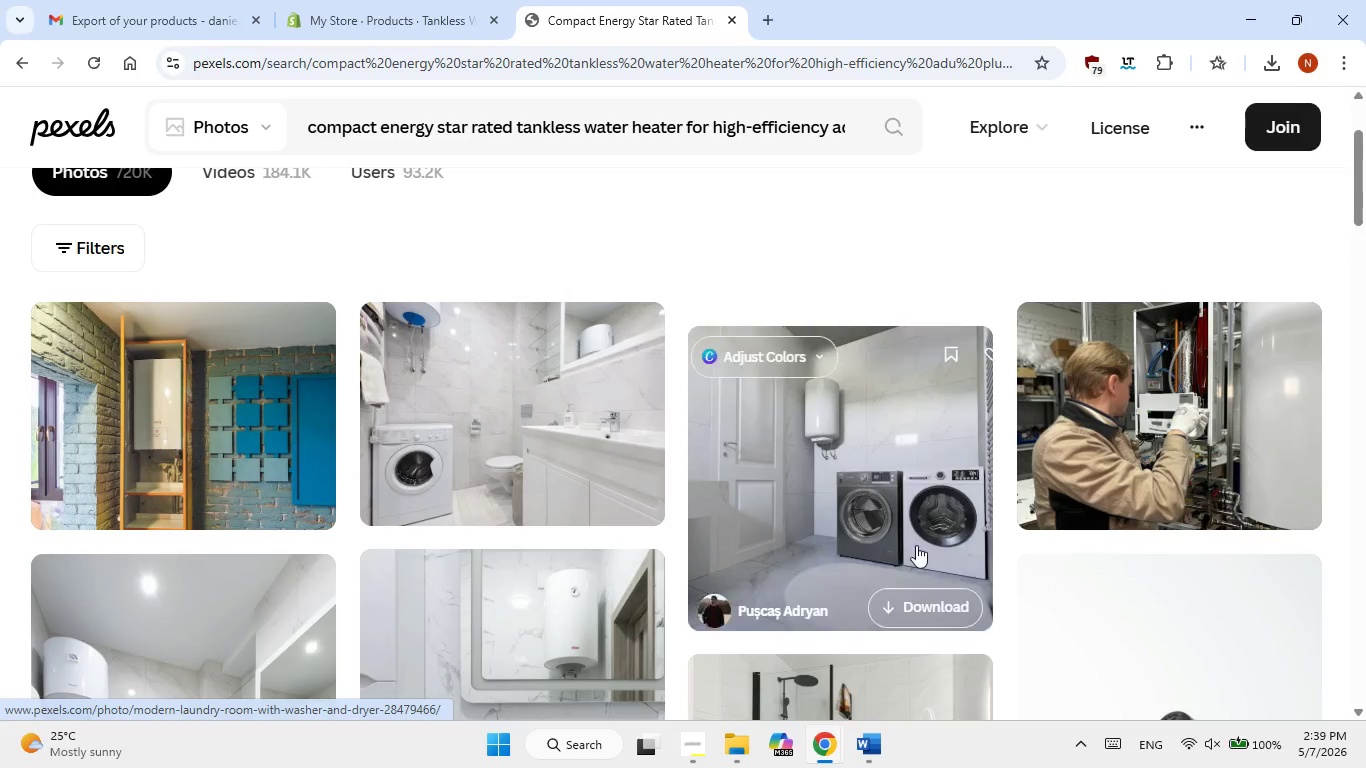 
left_click([925, 608])
 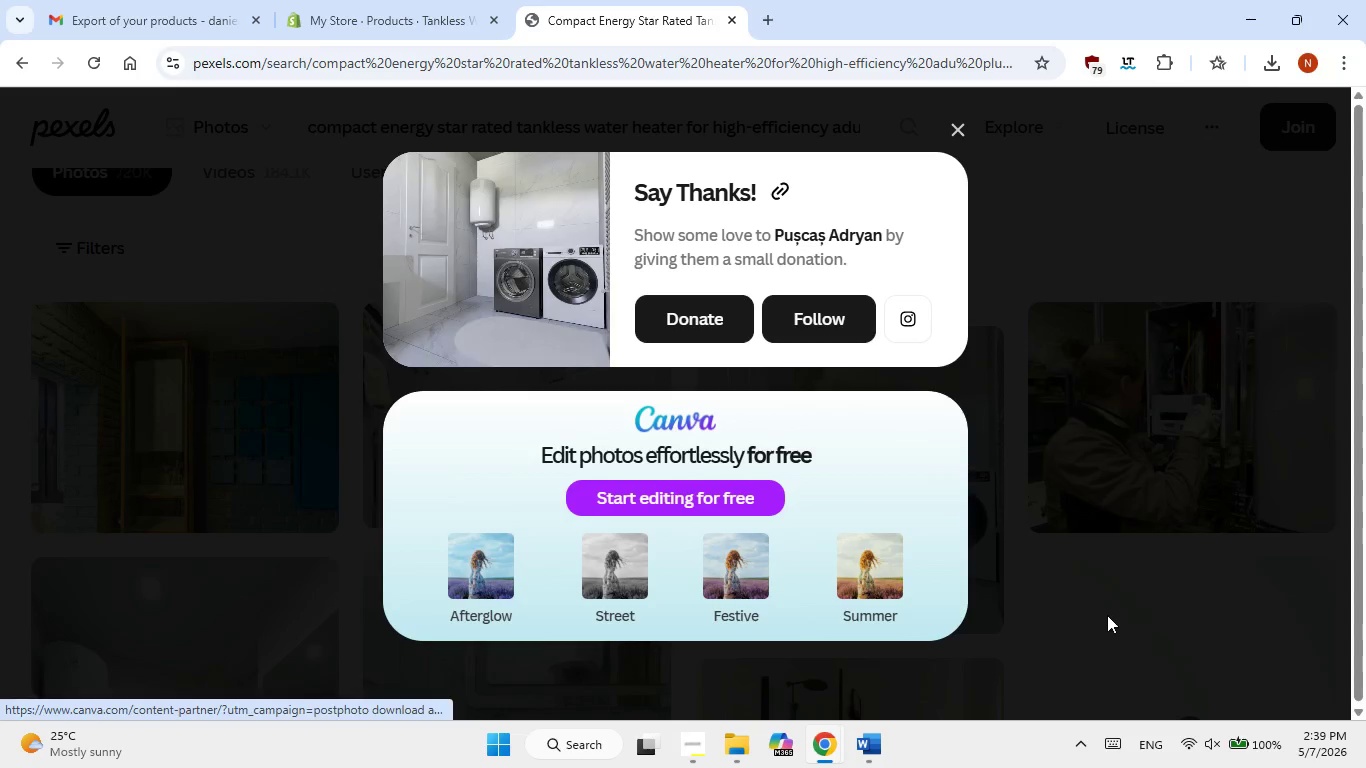 
left_click([1107, 615])
 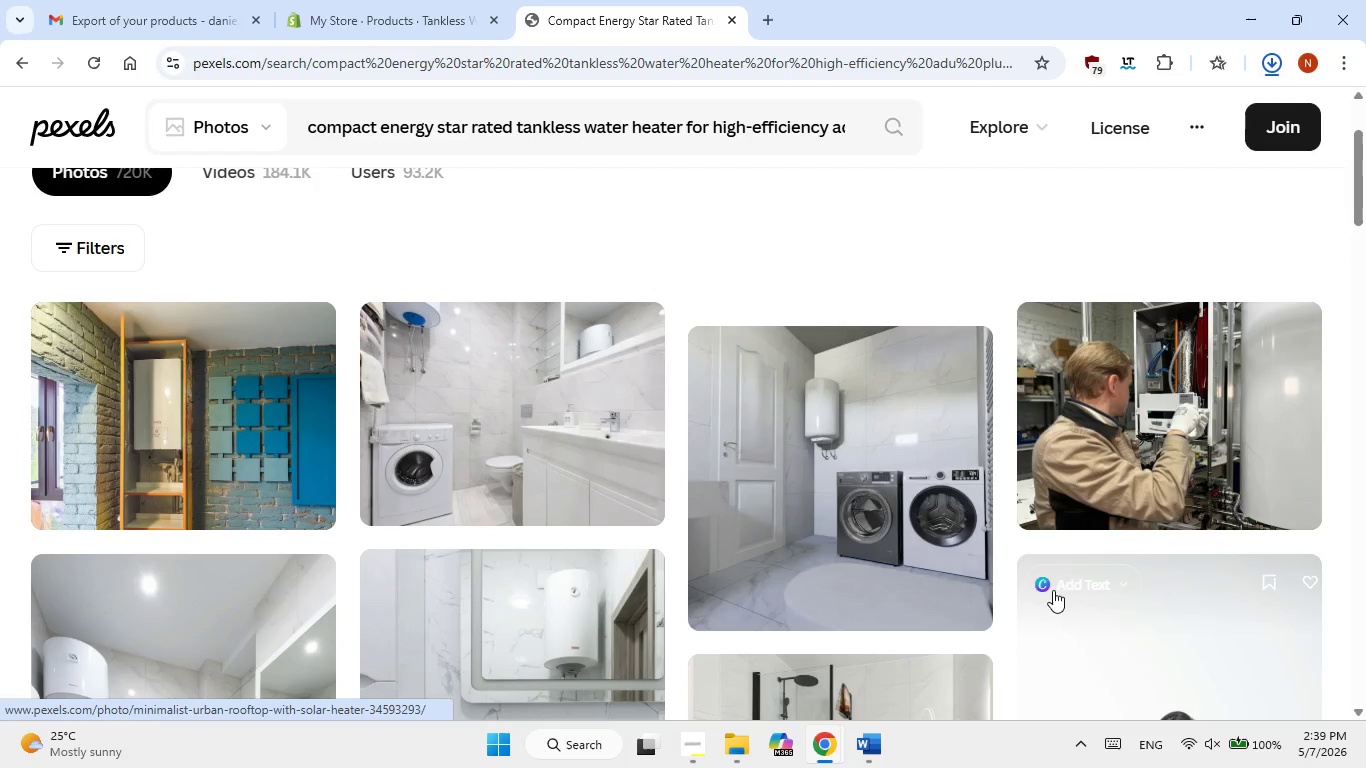 
scroll: coordinate [567, 643], scroll_direction: down, amount: 3.0
 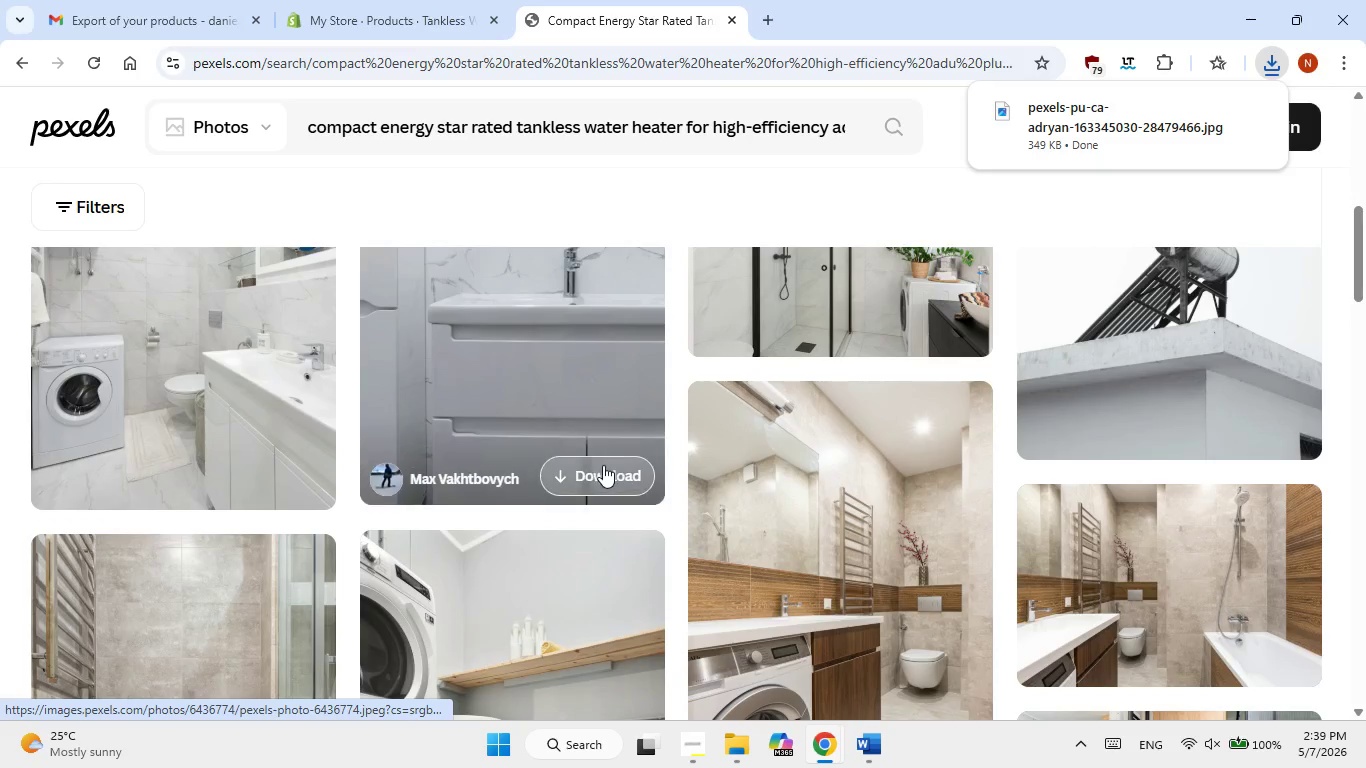 
left_click([603, 465])
 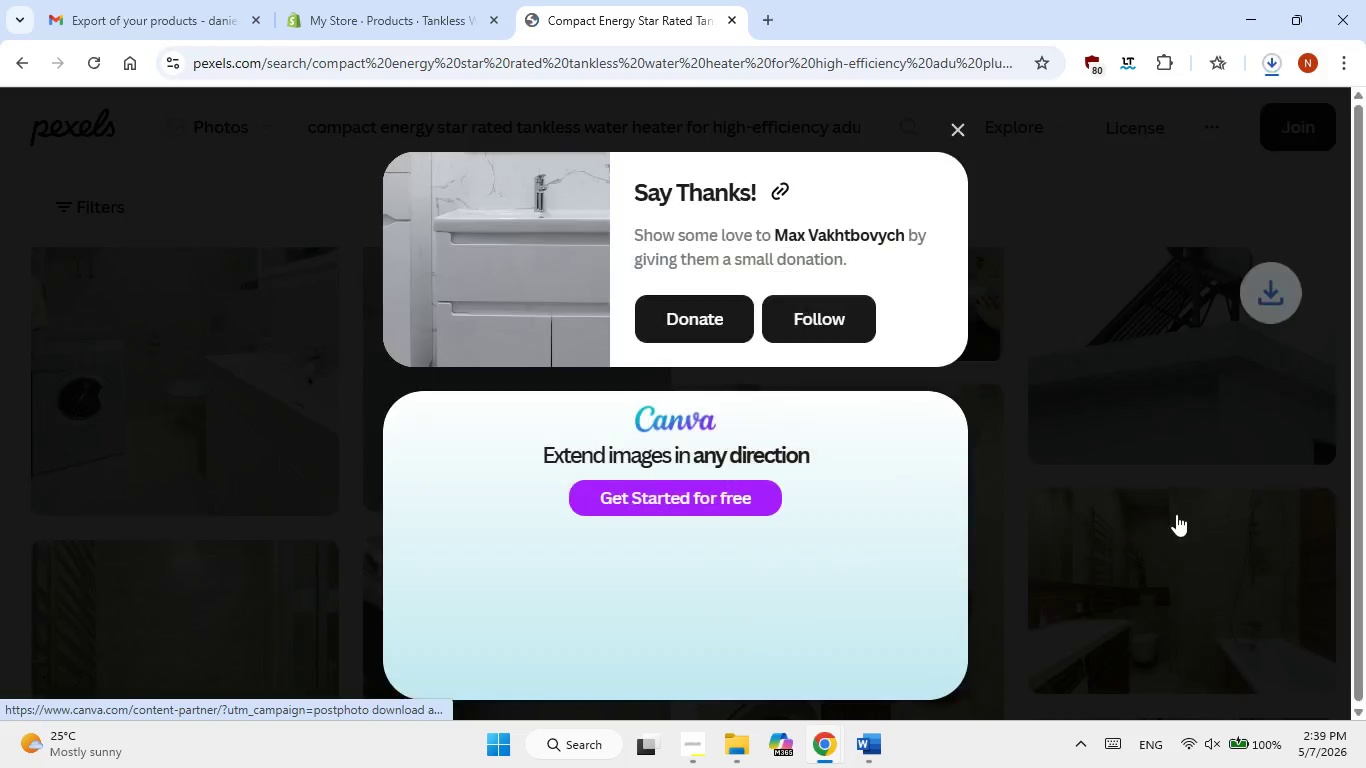 
left_click([1234, 520])
 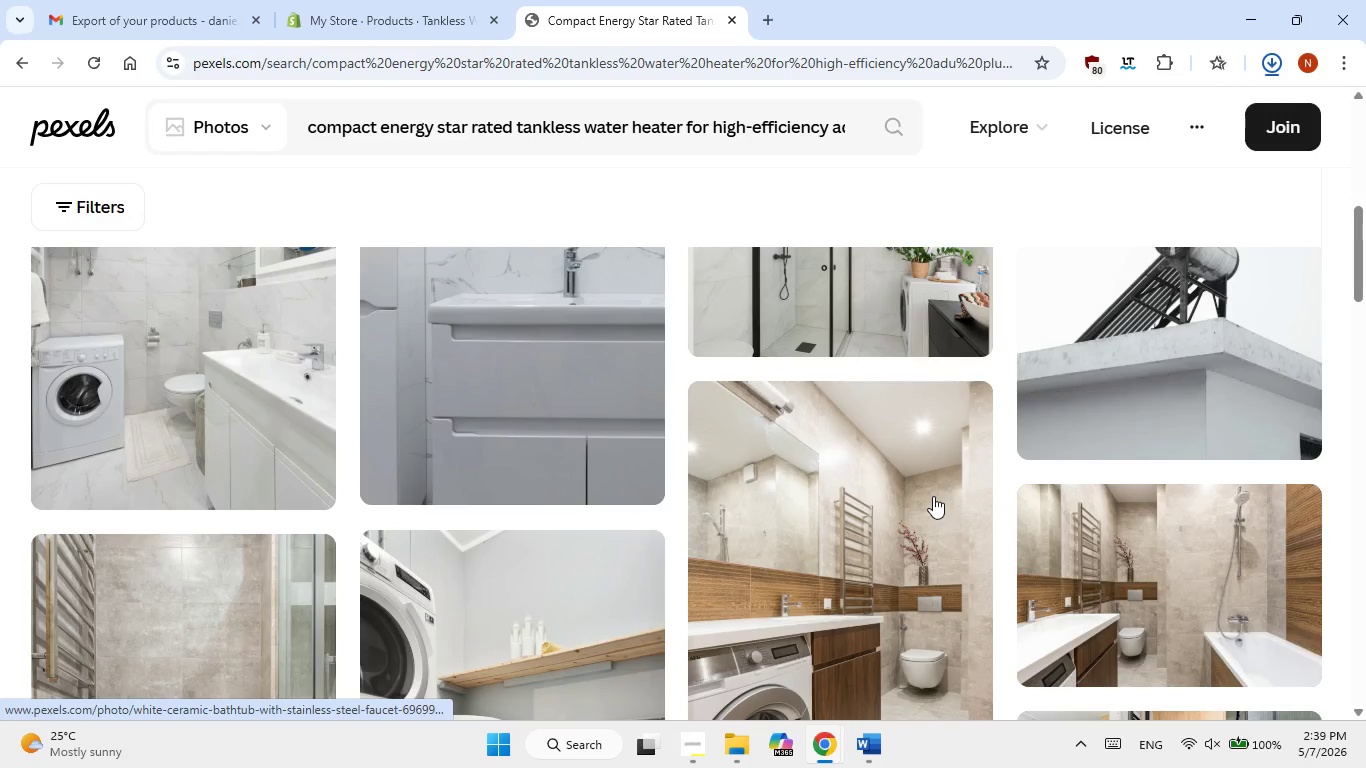 
scroll: coordinate [932, 496], scroll_direction: down, amount: 1.0
 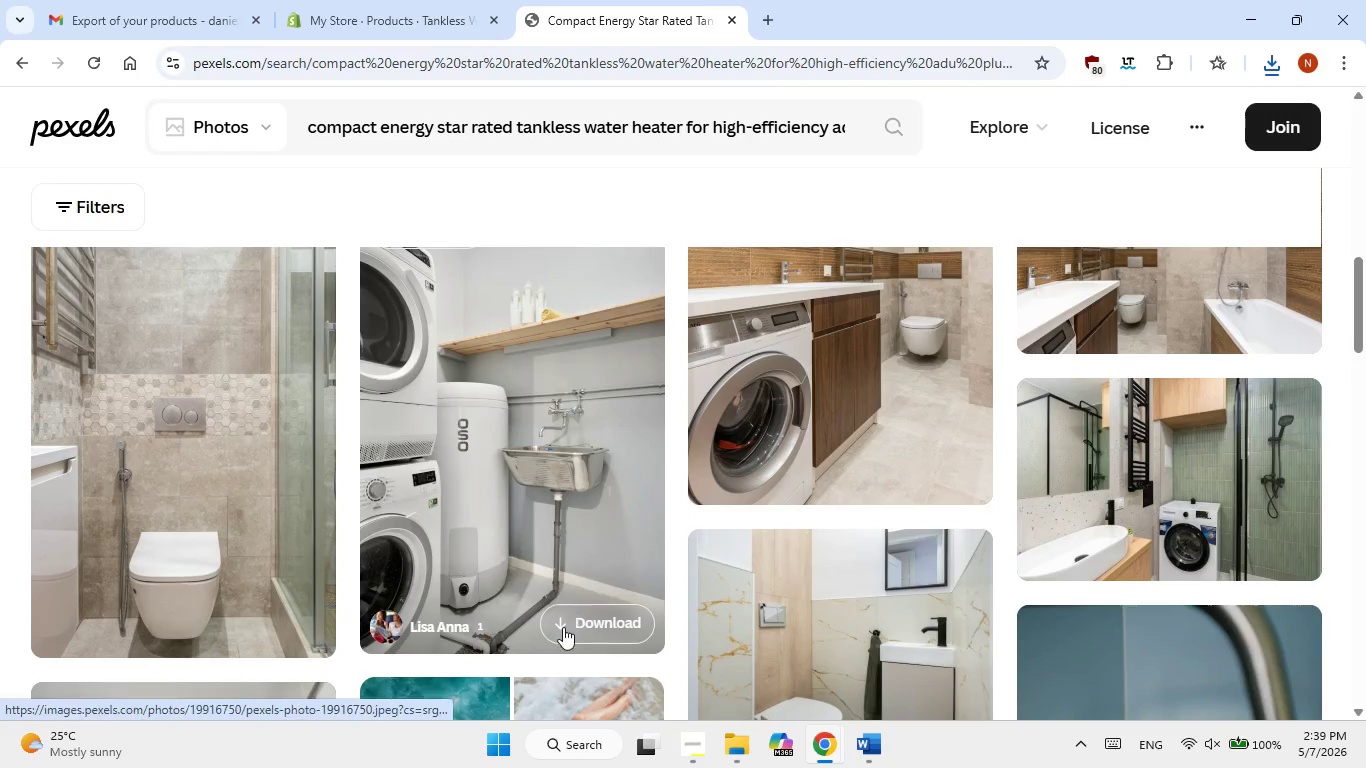 
left_click([568, 627])
 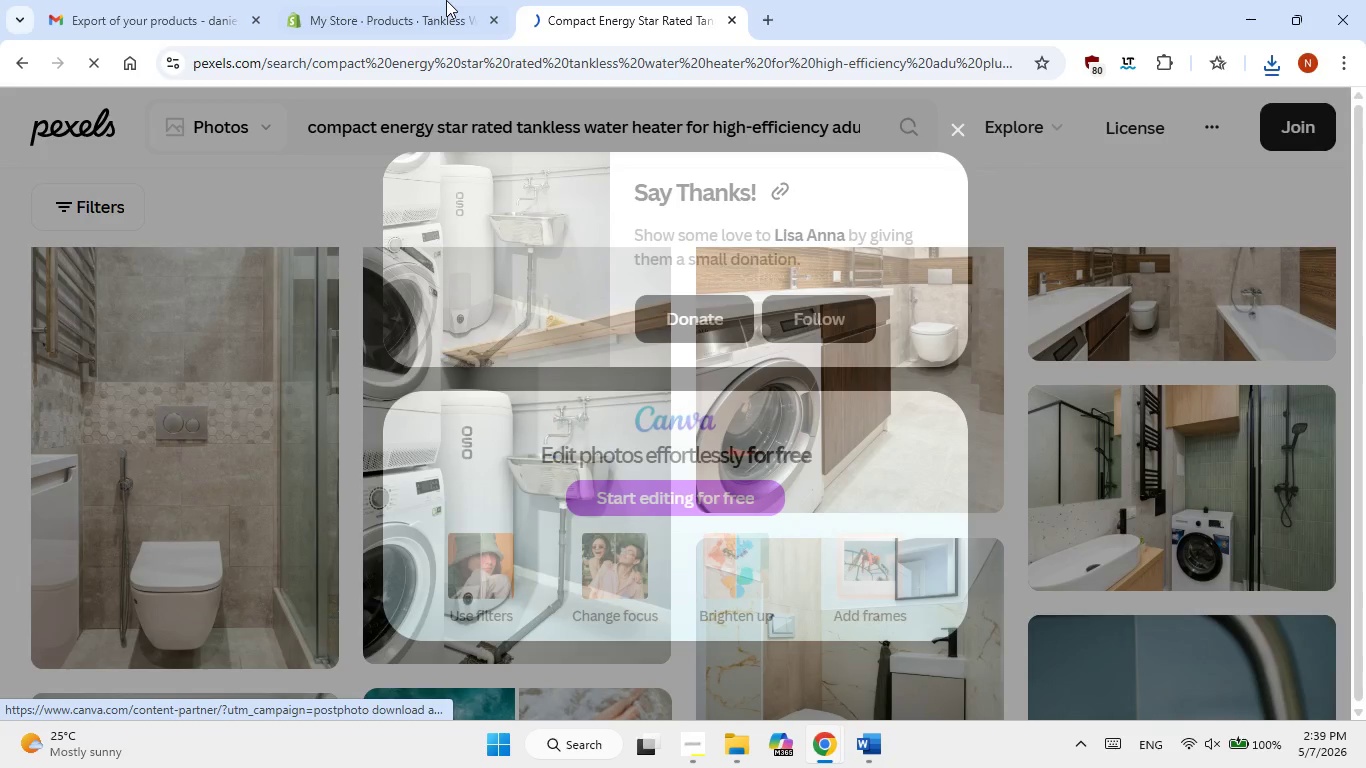 
left_click([427, 0])
 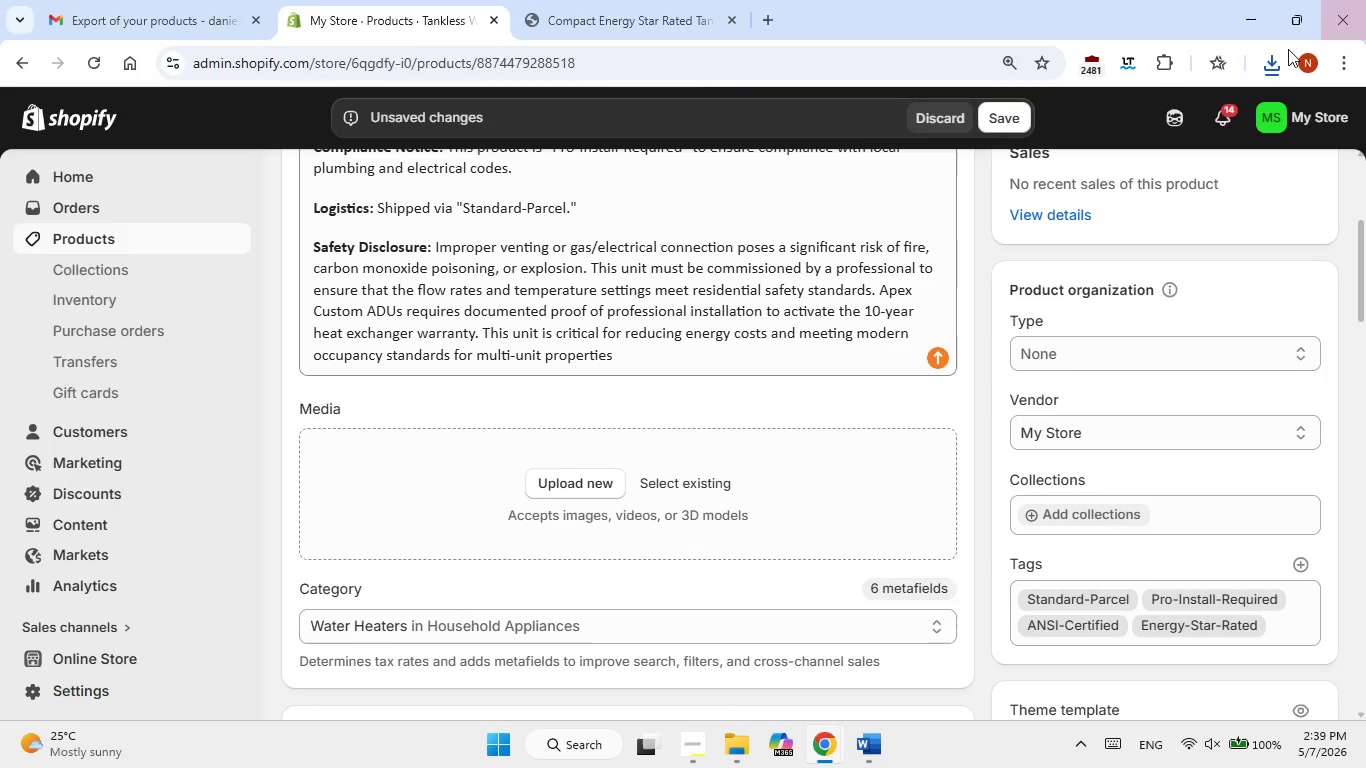 
left_click([1253, 71])
 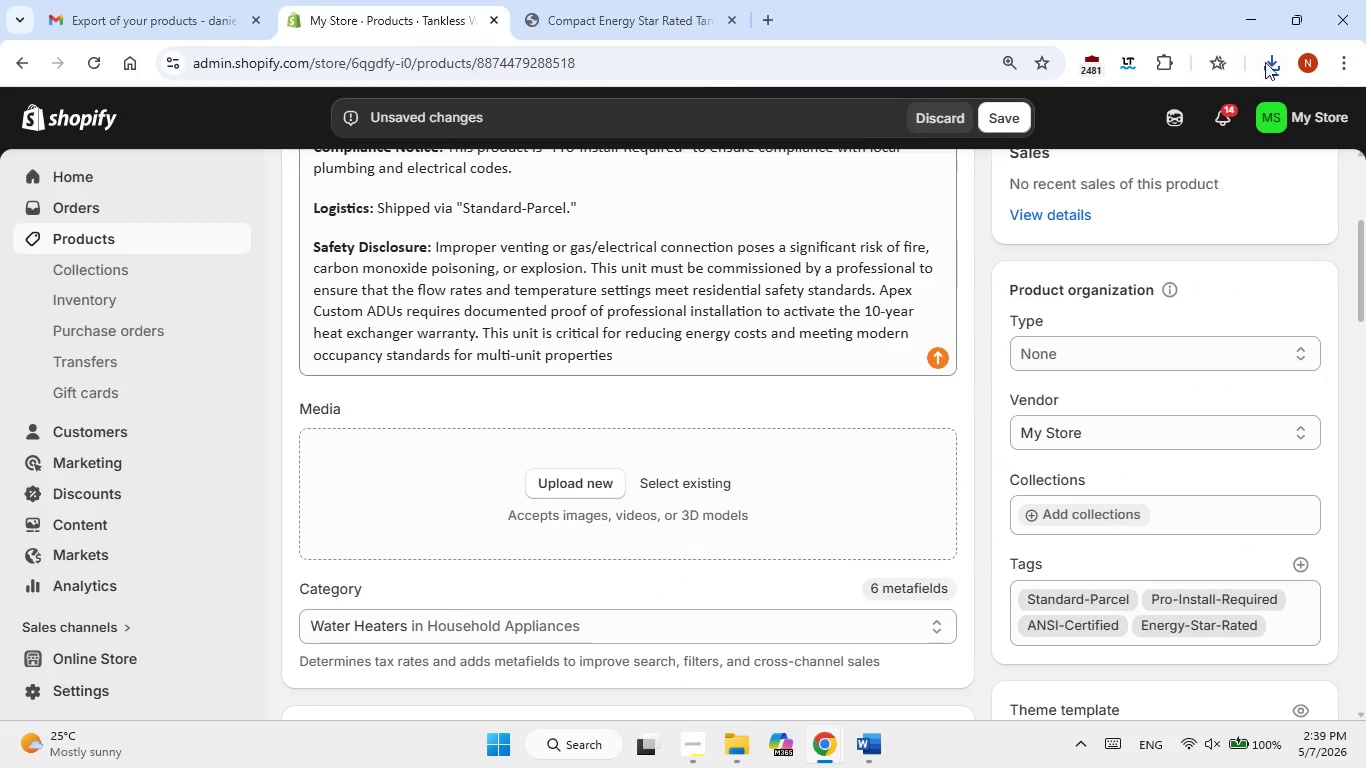 
left_click([1278, 53])
 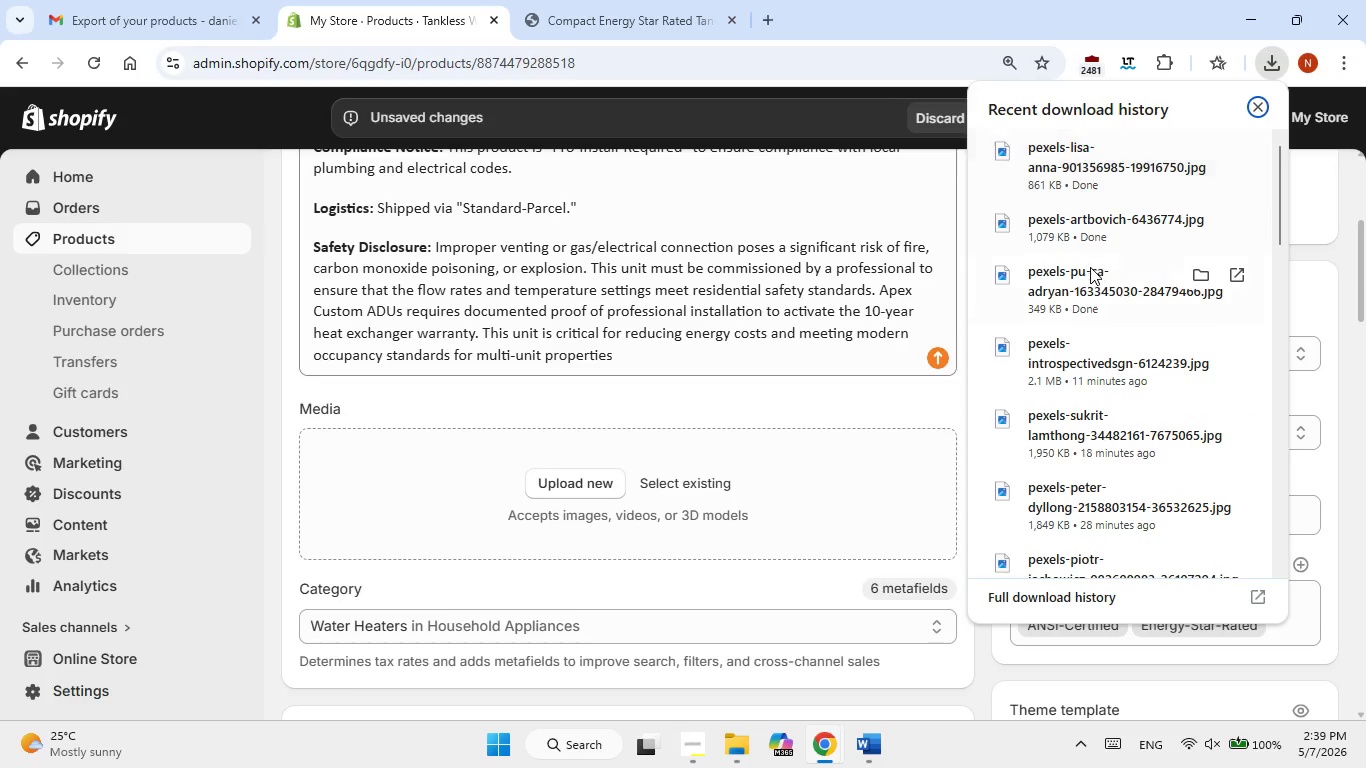 
left_click_drag(start_coordinate=[1072, 281], to_coordinate=[603, 493])
 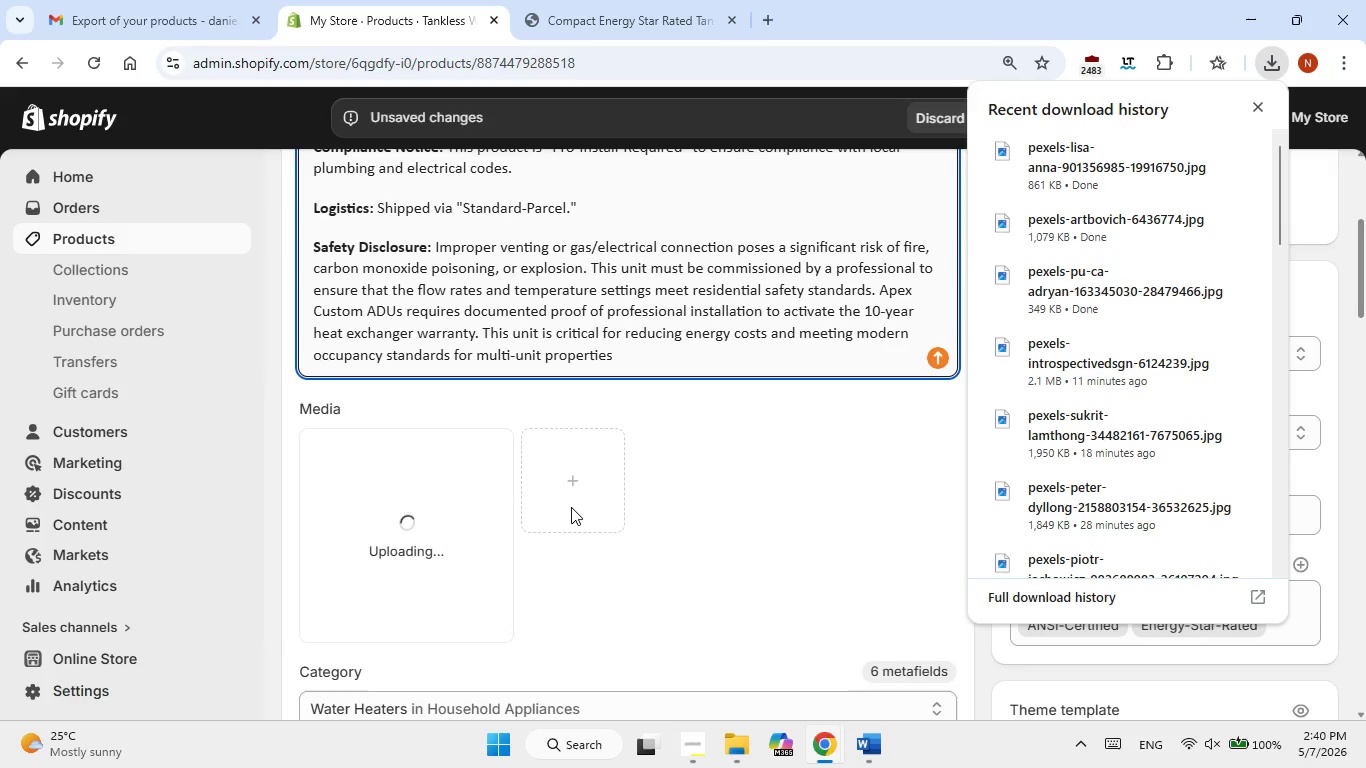 
wait(8.92)
 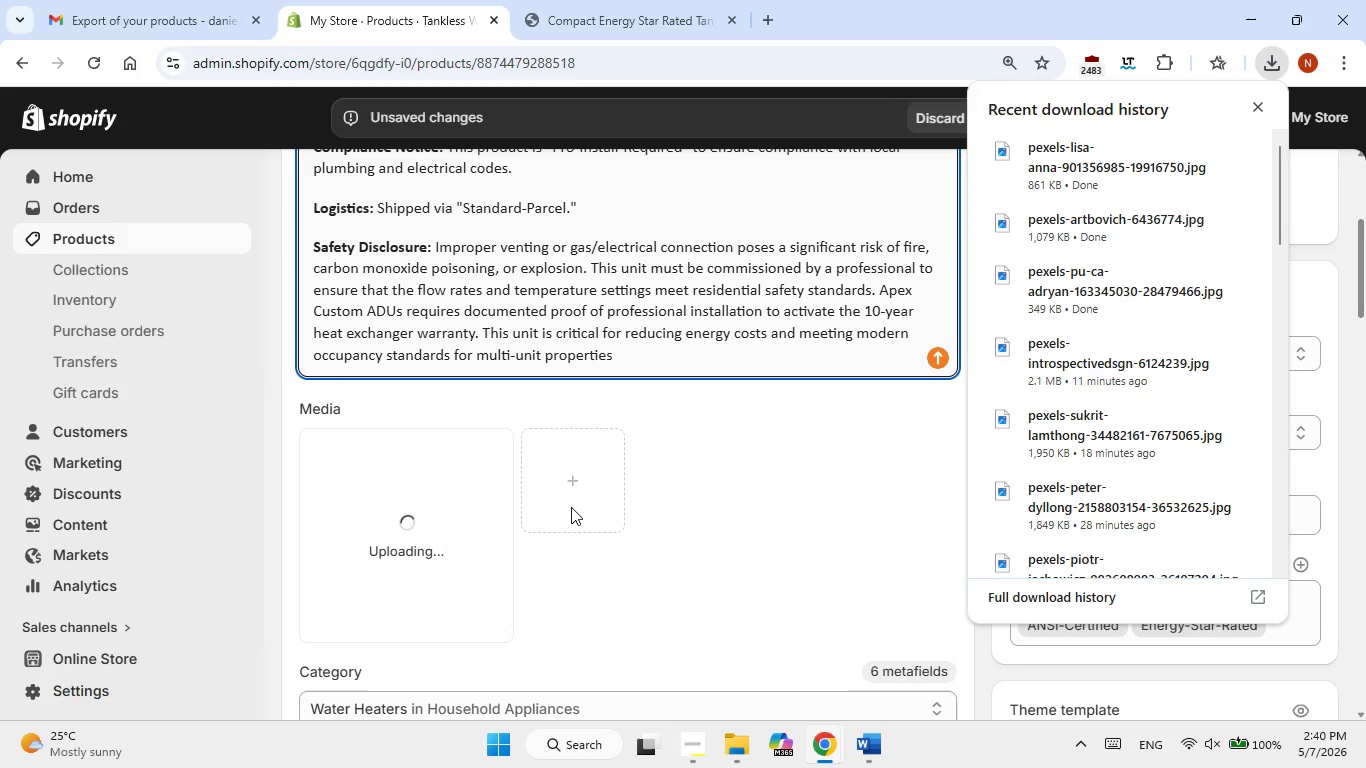 
left_click([400, 502])
 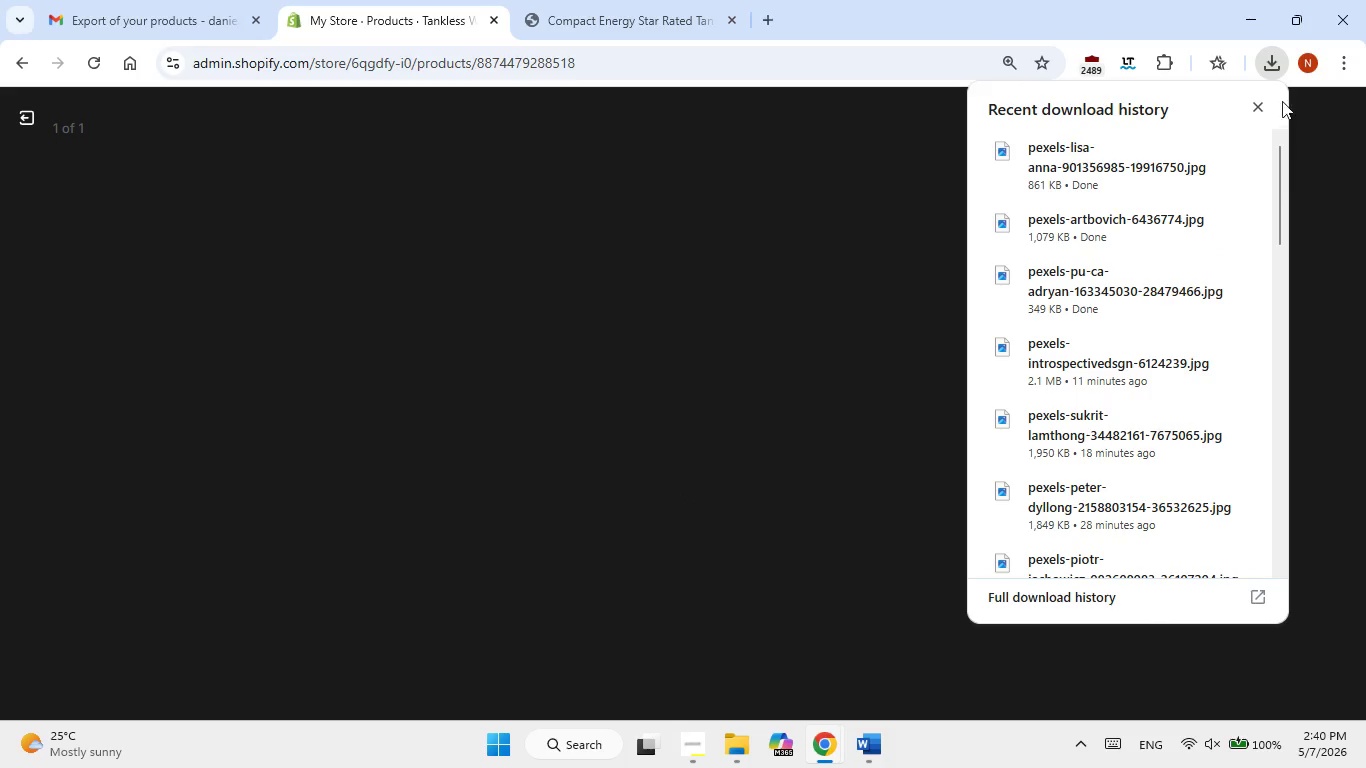 
left_click([1252, 105])
 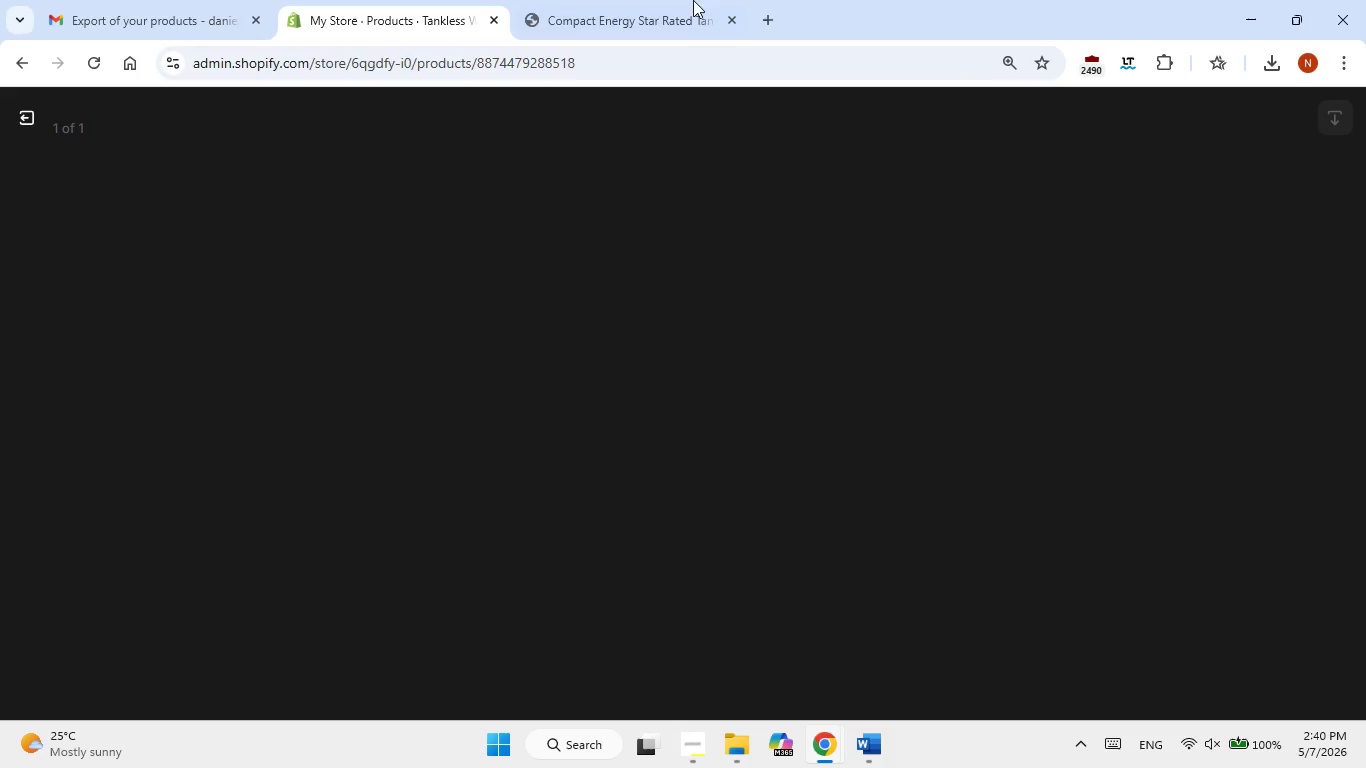 
left_click([627, 0])
 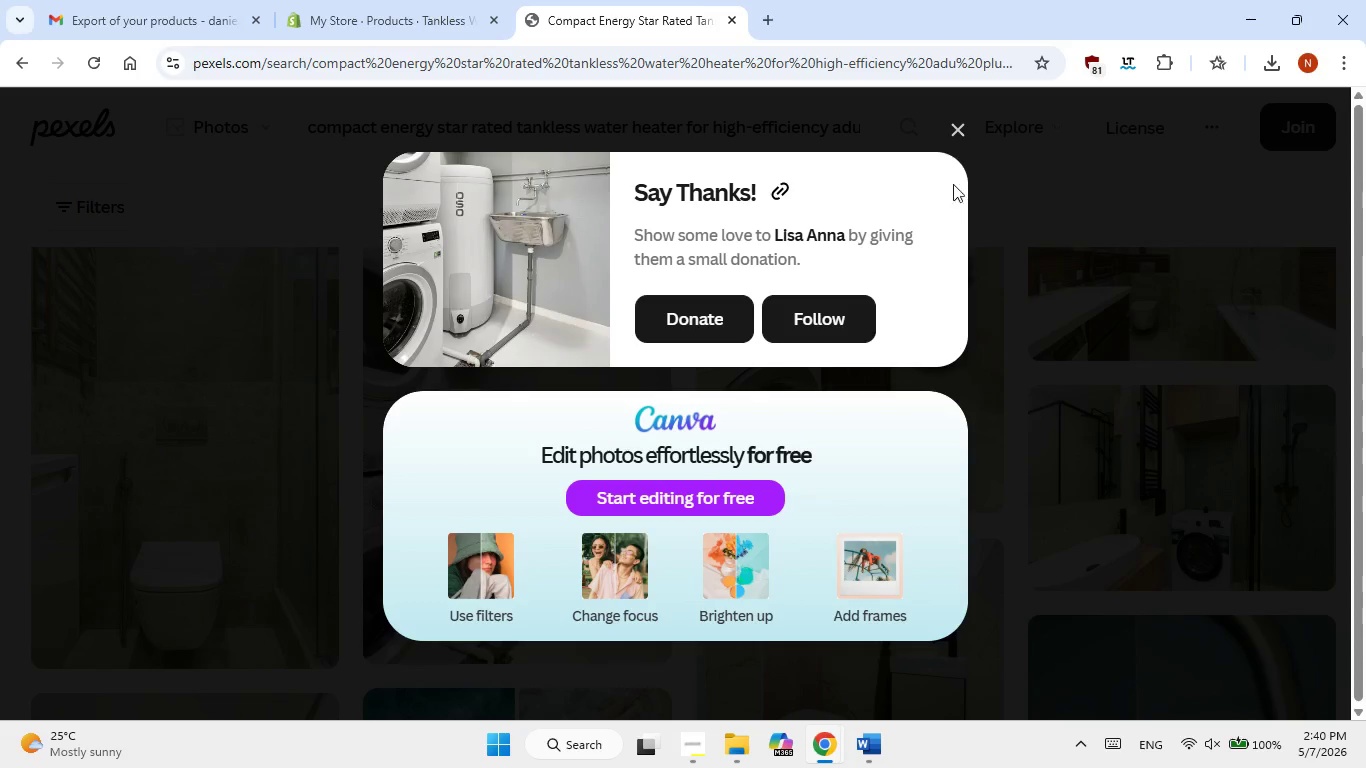 
left_click([955, 129])
 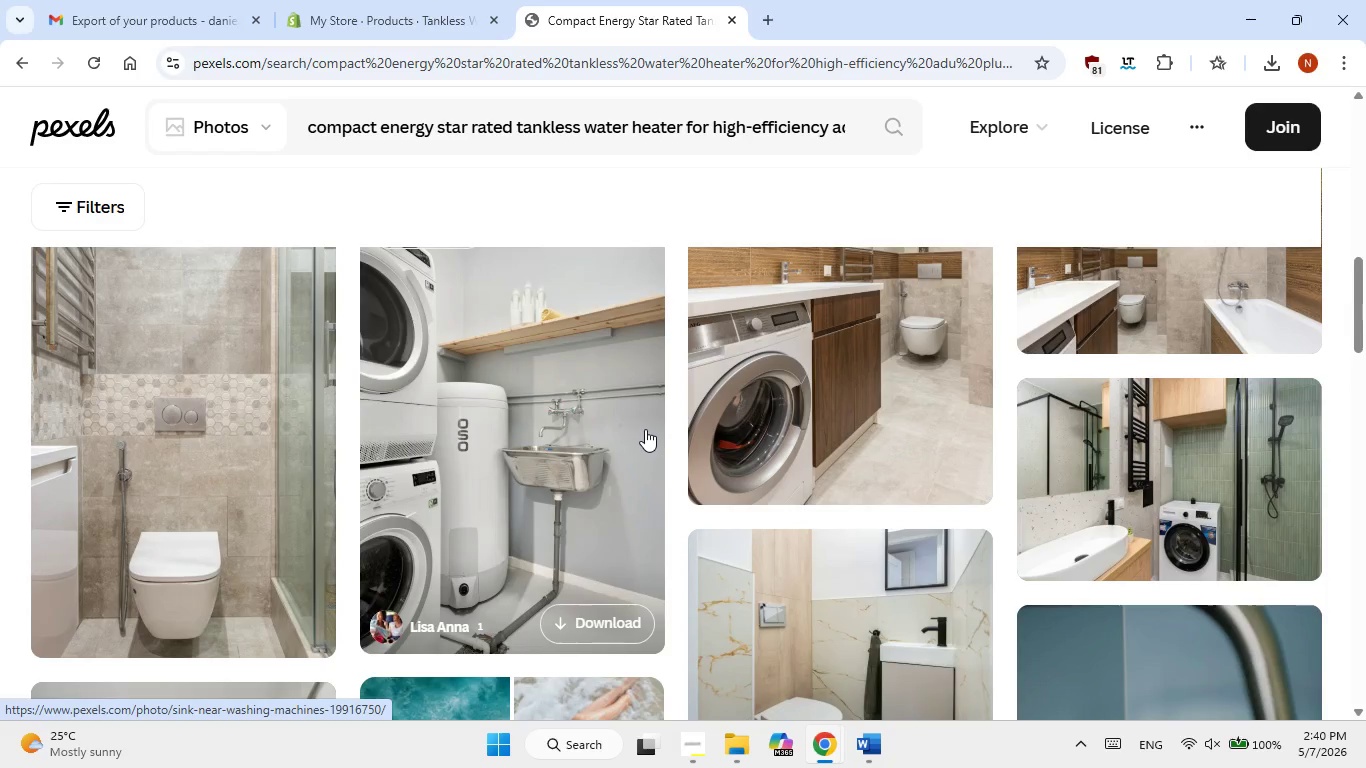 
scroll: coordinate [645, 429], scroll_direction: up, amount: 2.0
 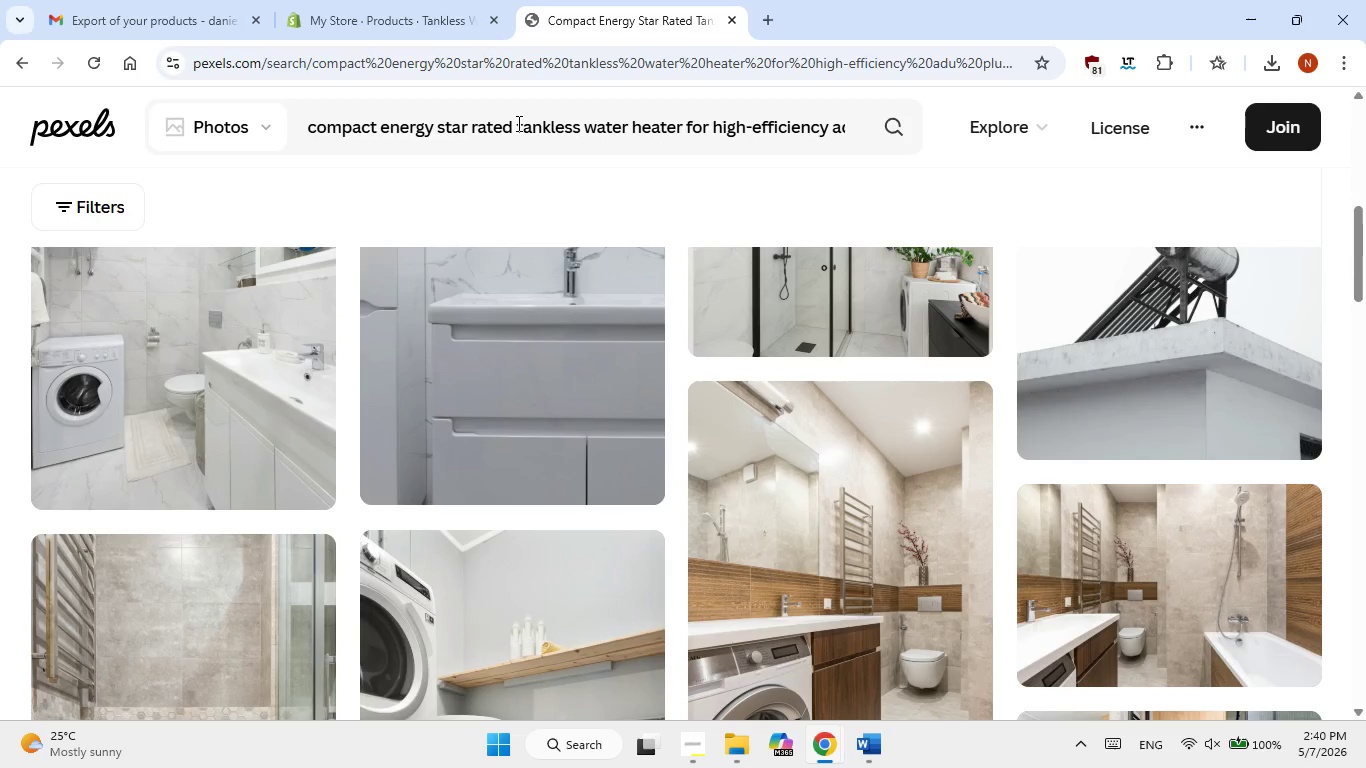 
left_click([516, 123])
 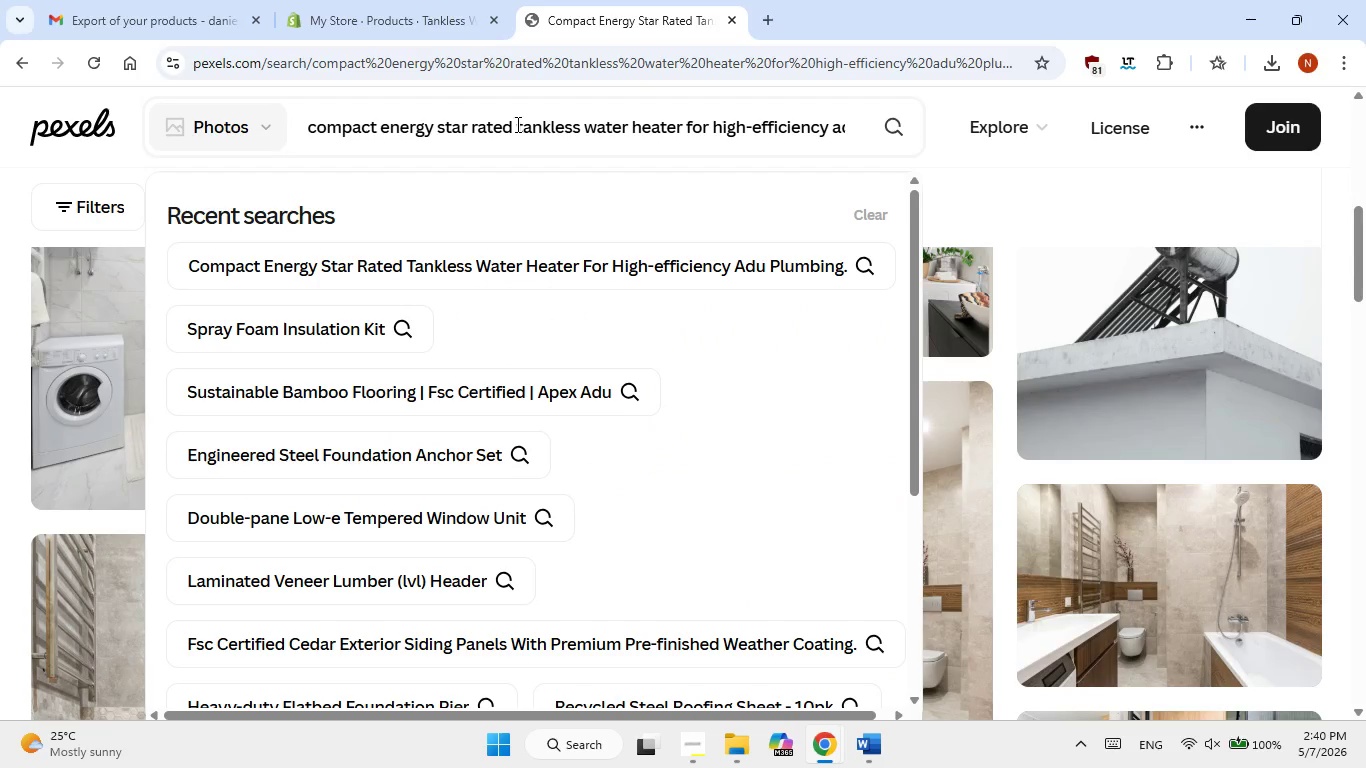 
hold_key(key=Backspace, duration=1.5)
 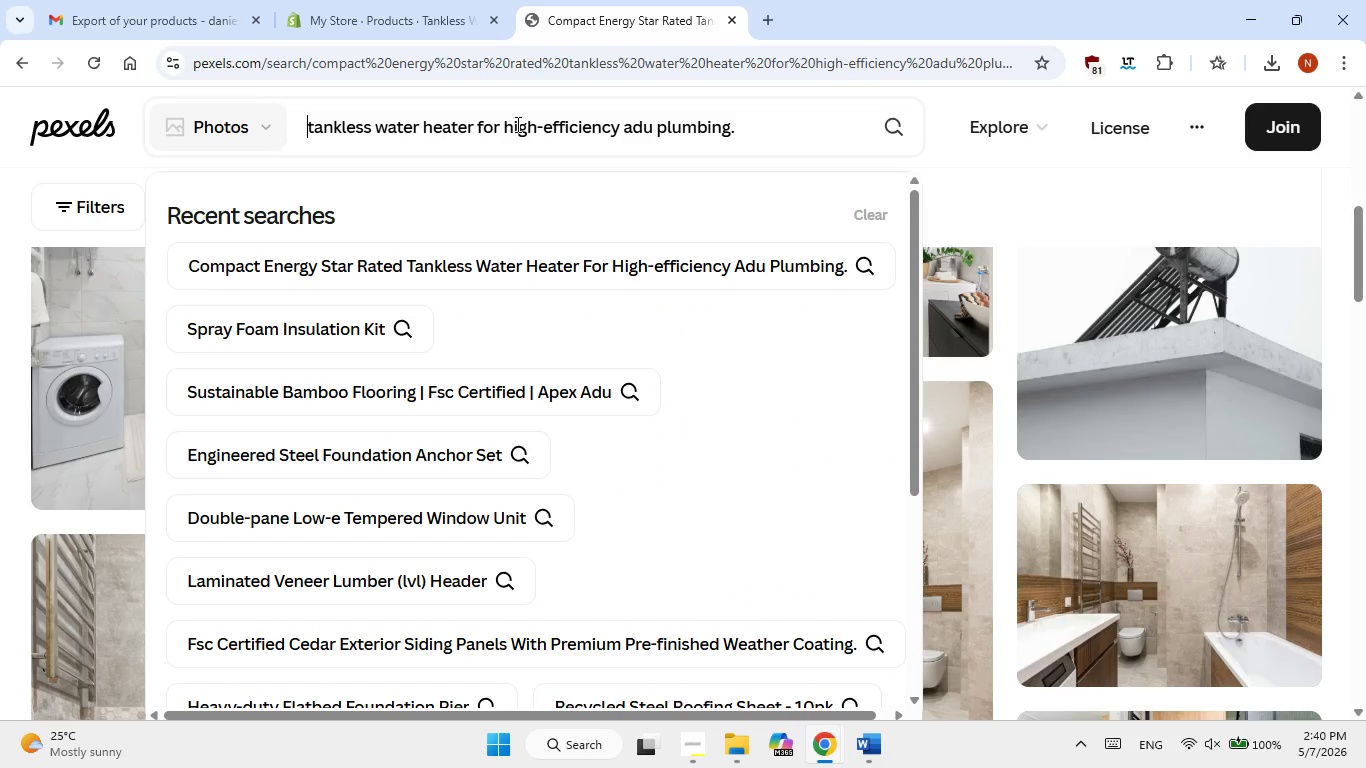 
key(Backspace)
 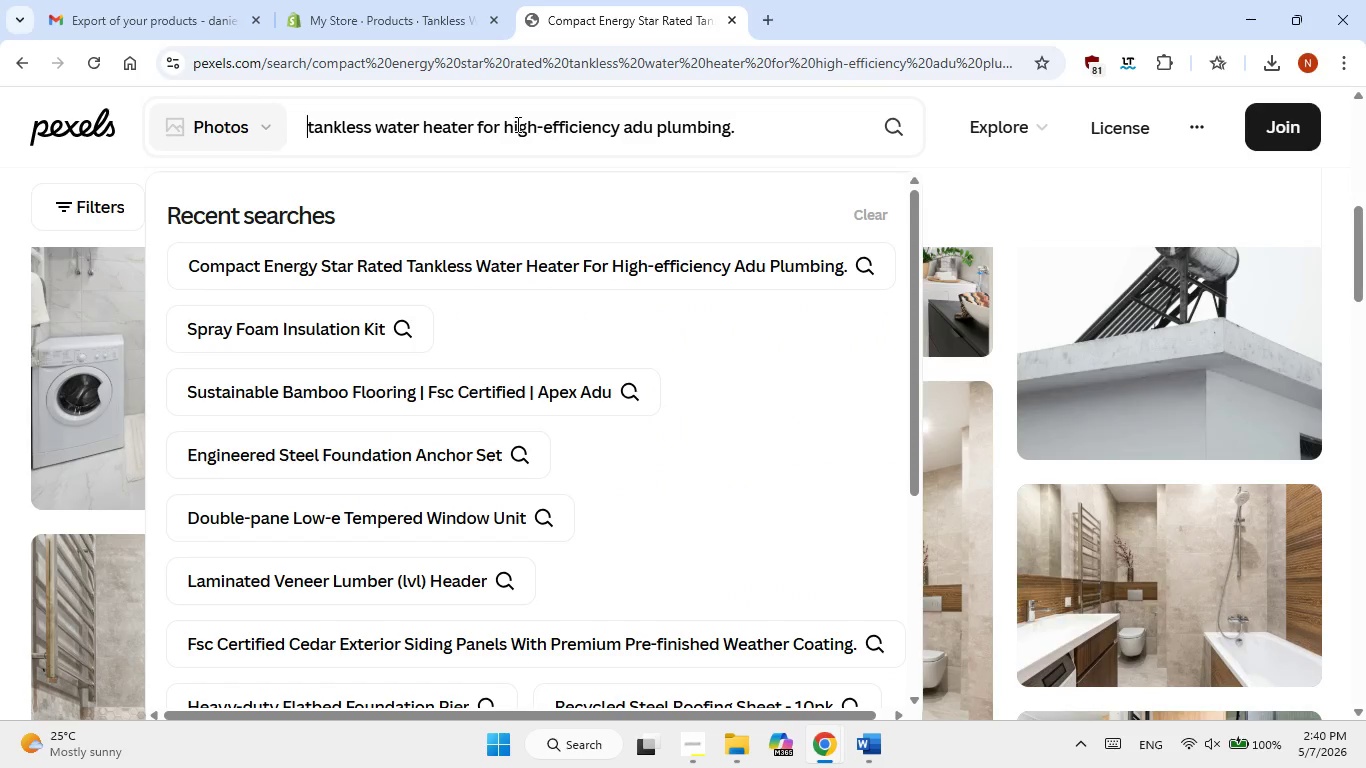 
key(Backspace)
 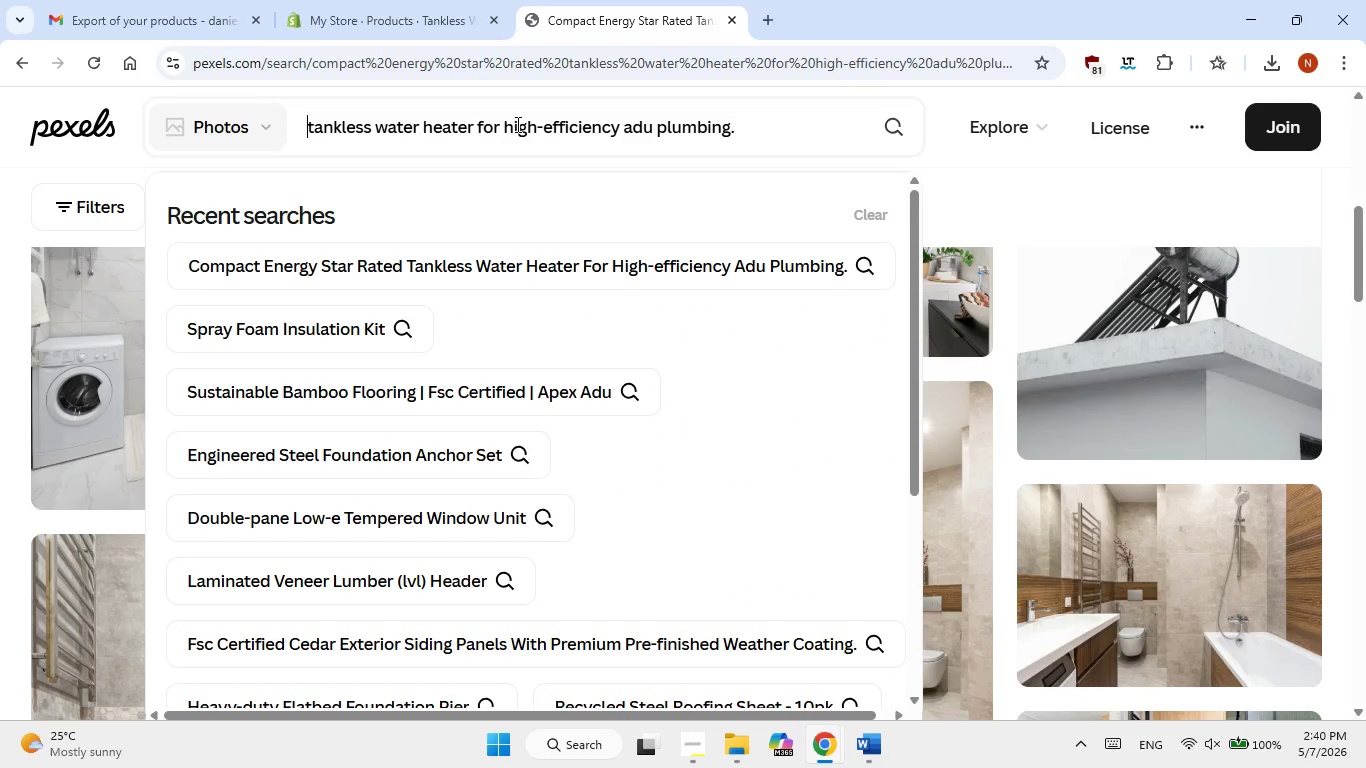 
key(Backspace)
 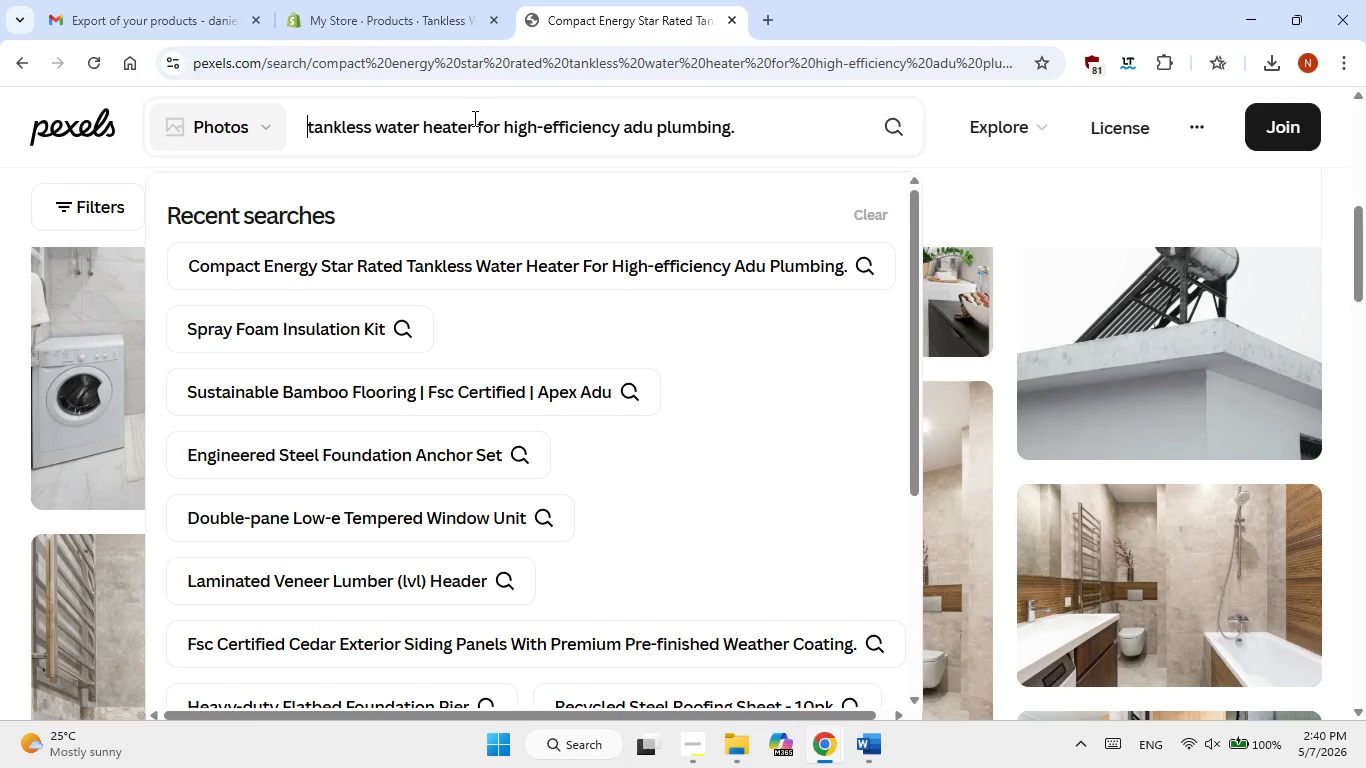 
left_click_drag(start_coordinate=[475, 119], to_coordinate=[752, 130])
 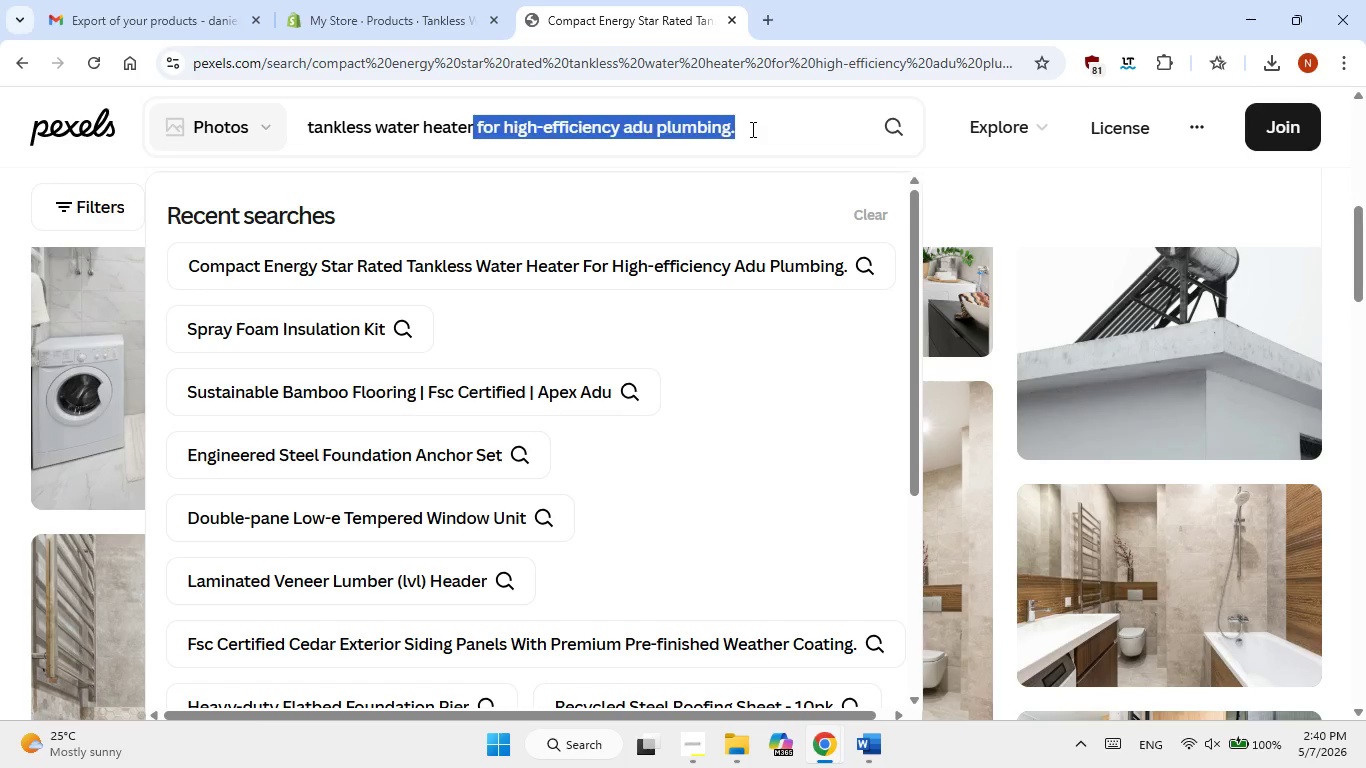 
key(Backspace)
 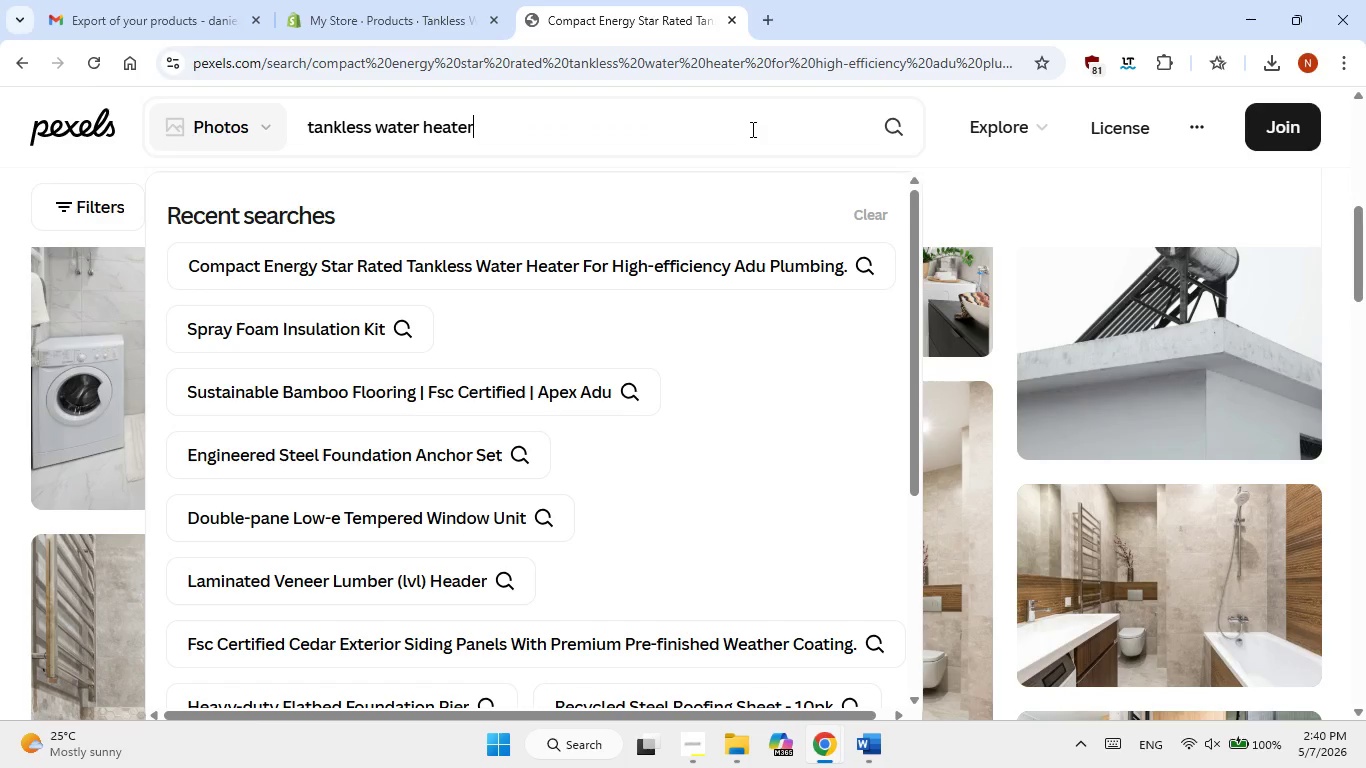 
key(Enter)
 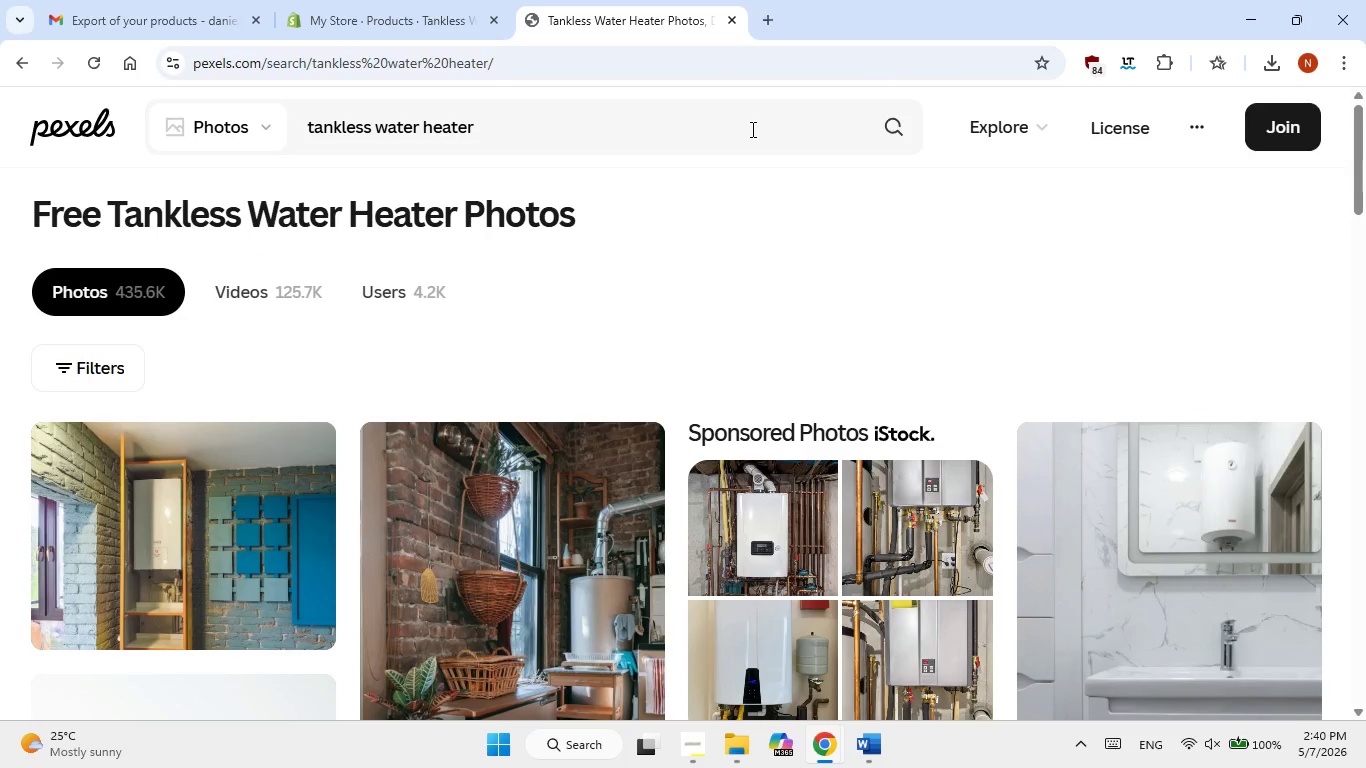 
wait(5.73)
 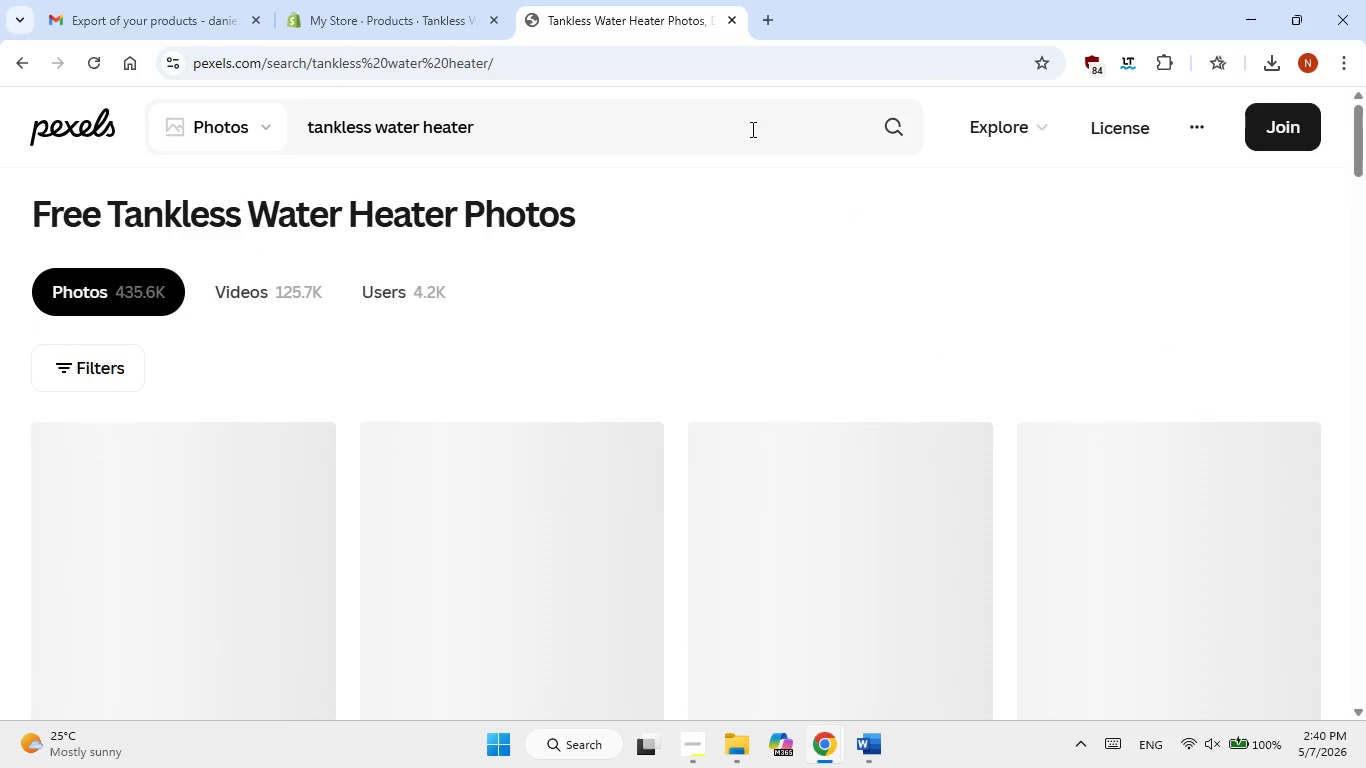 
scroll: coordinate [772, 483], scroll_direction: down, amount: 7.0
 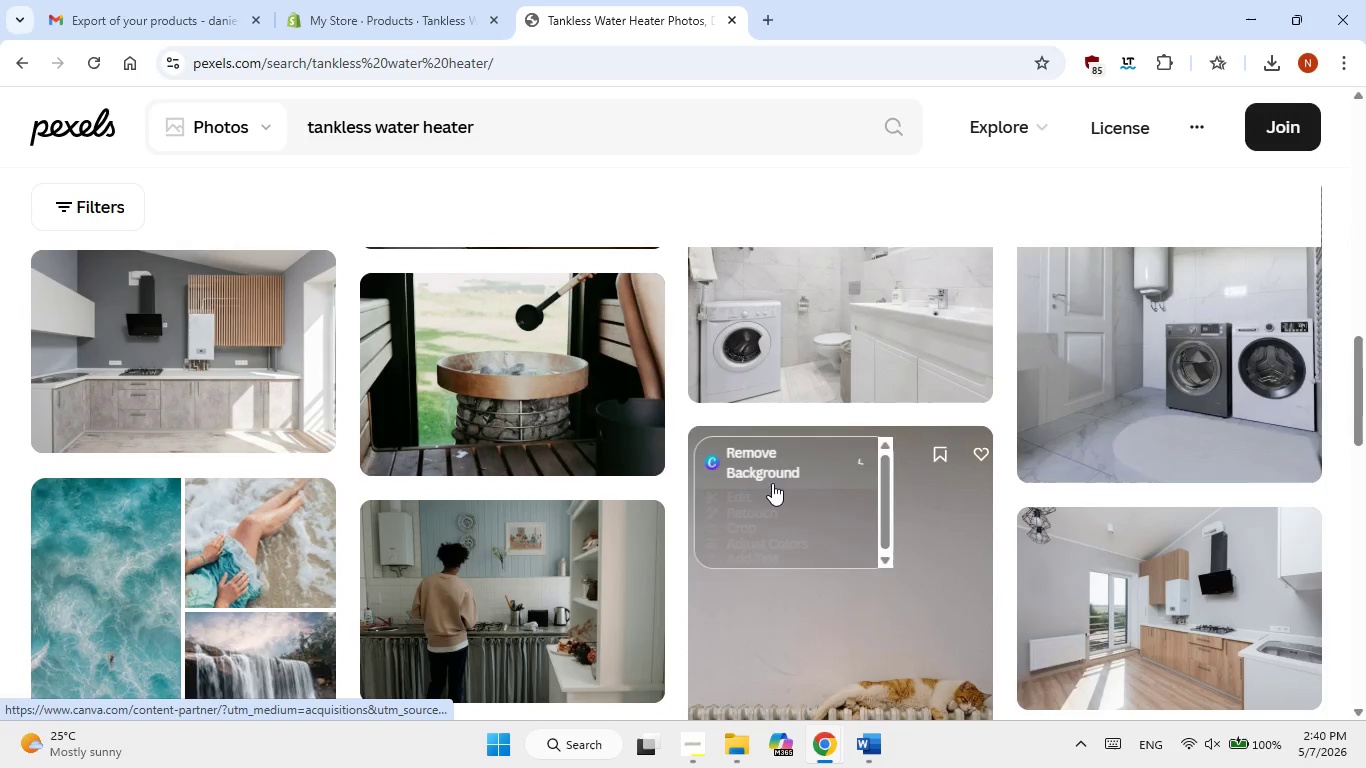 
scroll: coordinate [923, 408], scroll_direction: down, amount: 3.0
 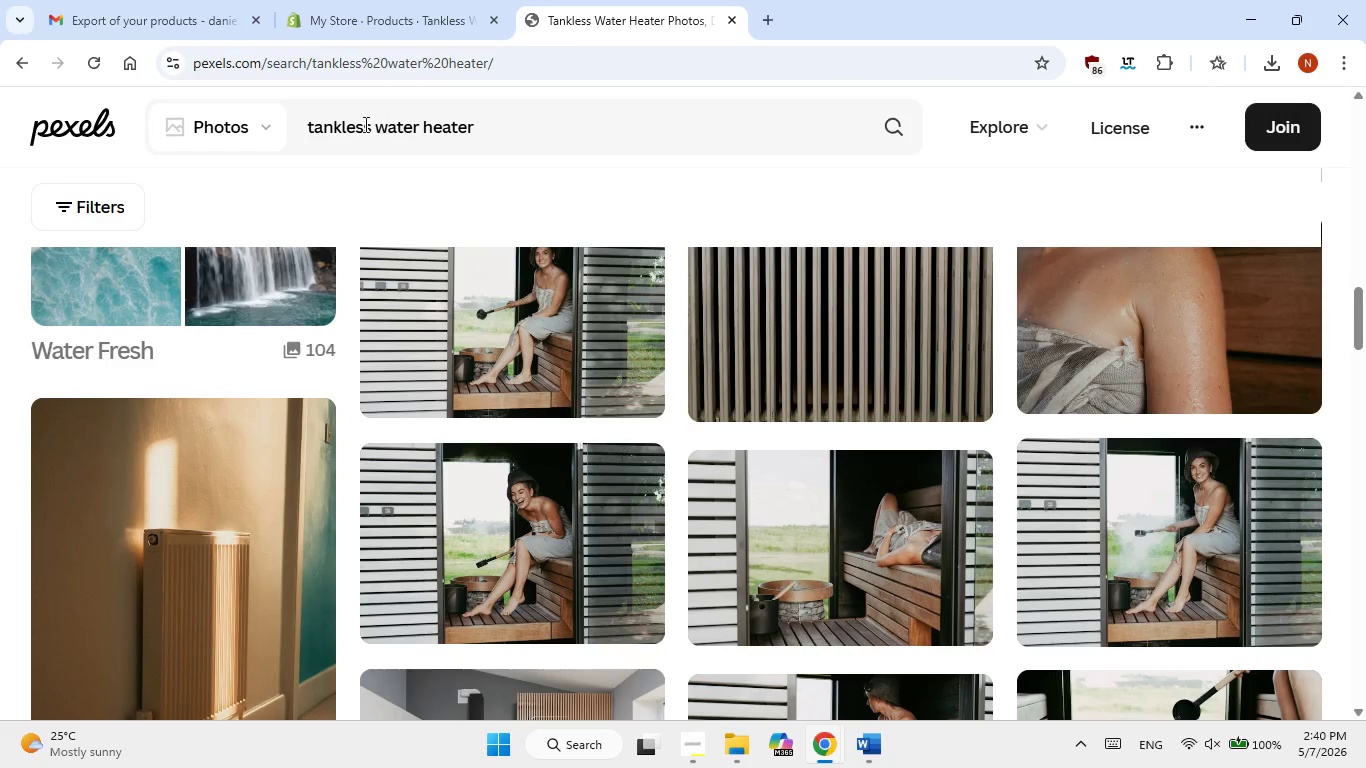 
double_click([359, 124])
 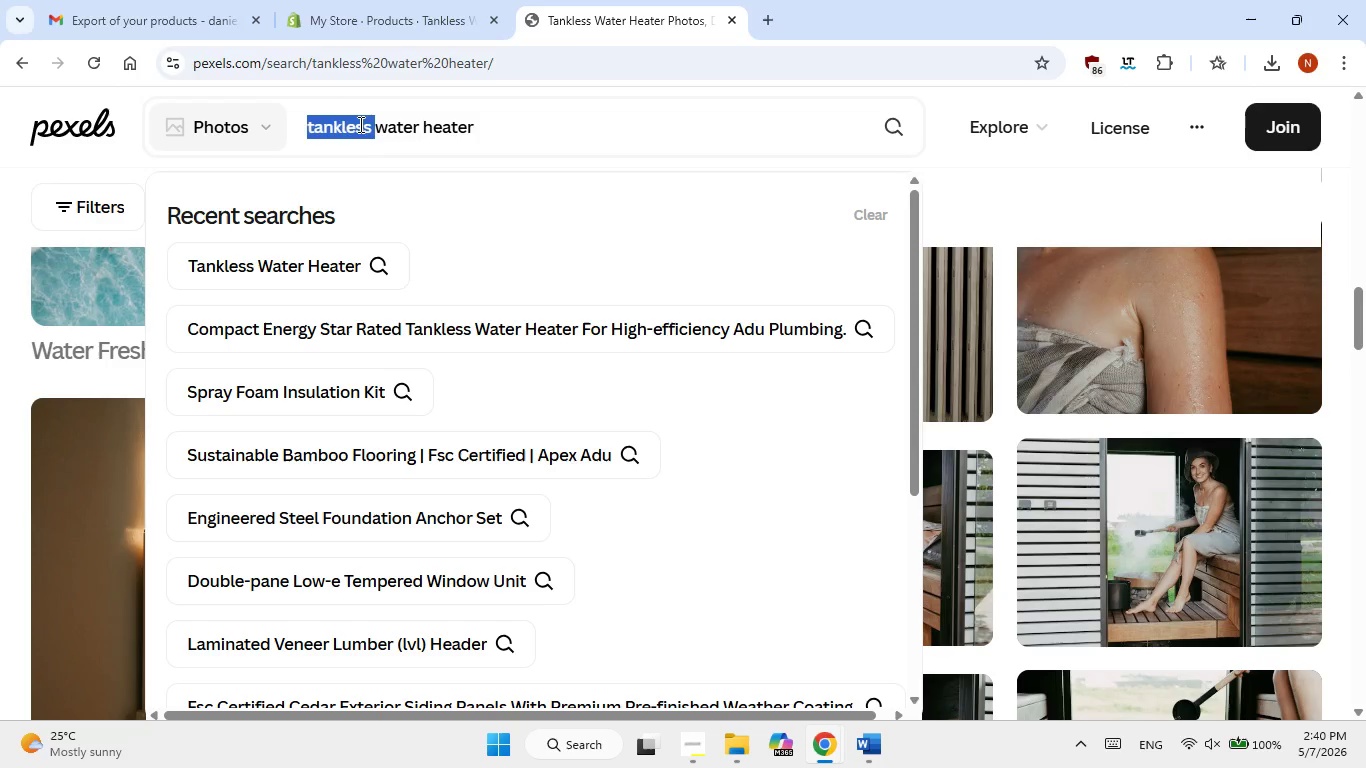 
key(Backspace)
 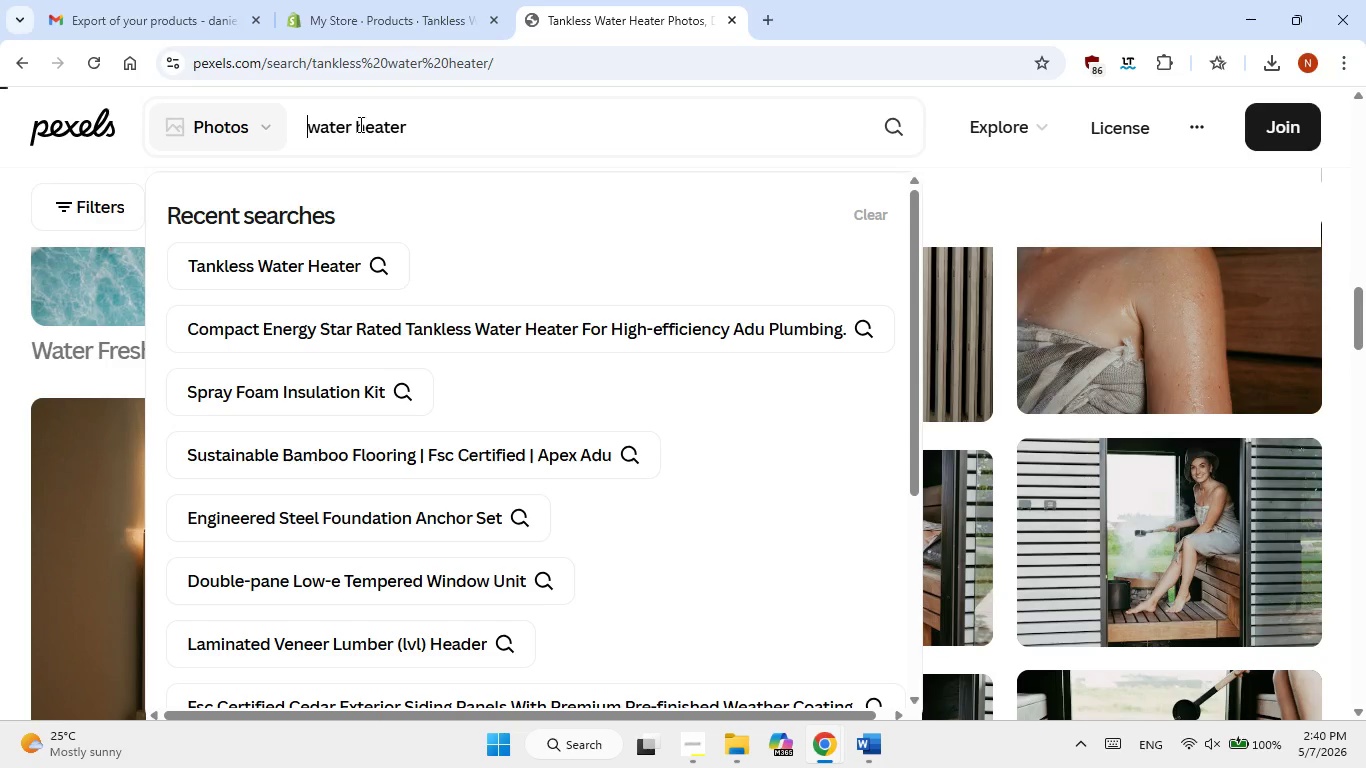 
key(Enter)
 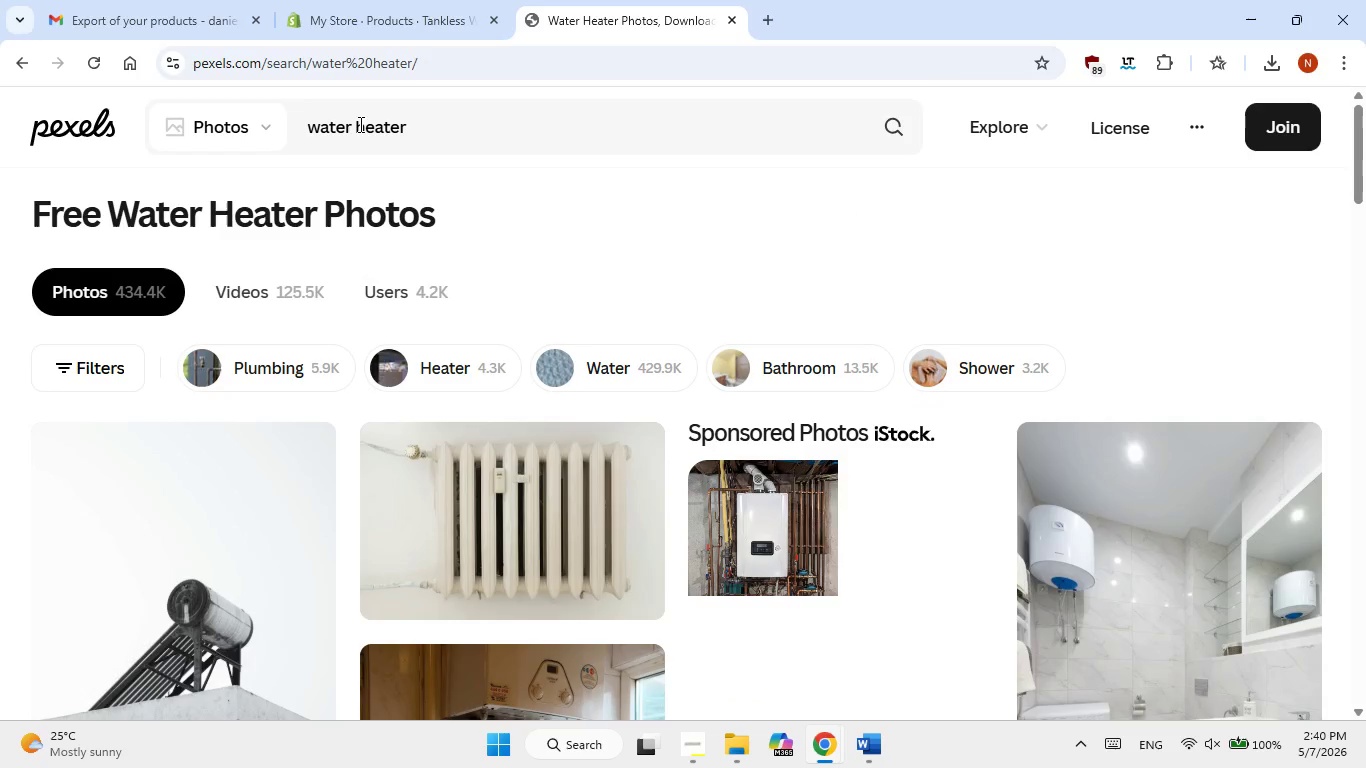 
scroll: coordinate [672, 456], scroll_direction: down, amount: 4.0
 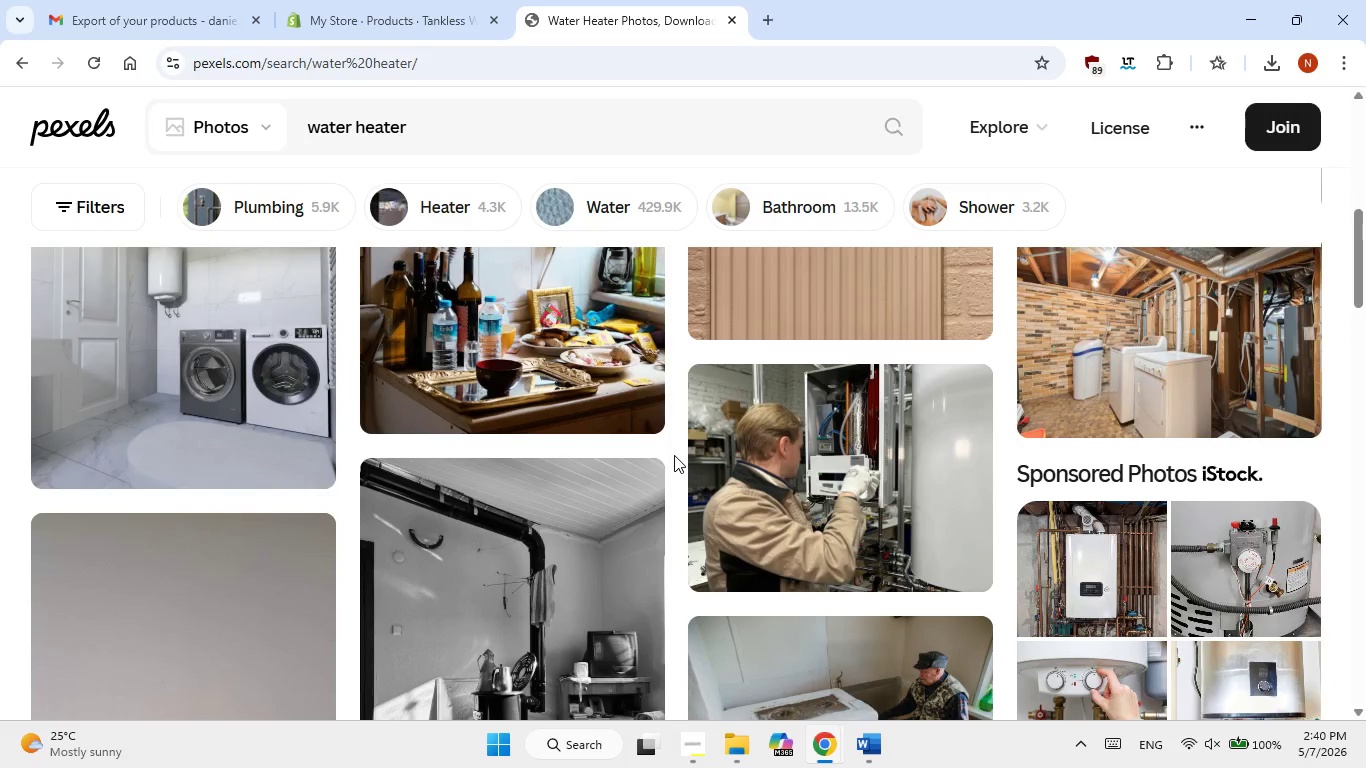 
scroll: coordinate [674, 455], scroll_direction: up, amount: 1.0
 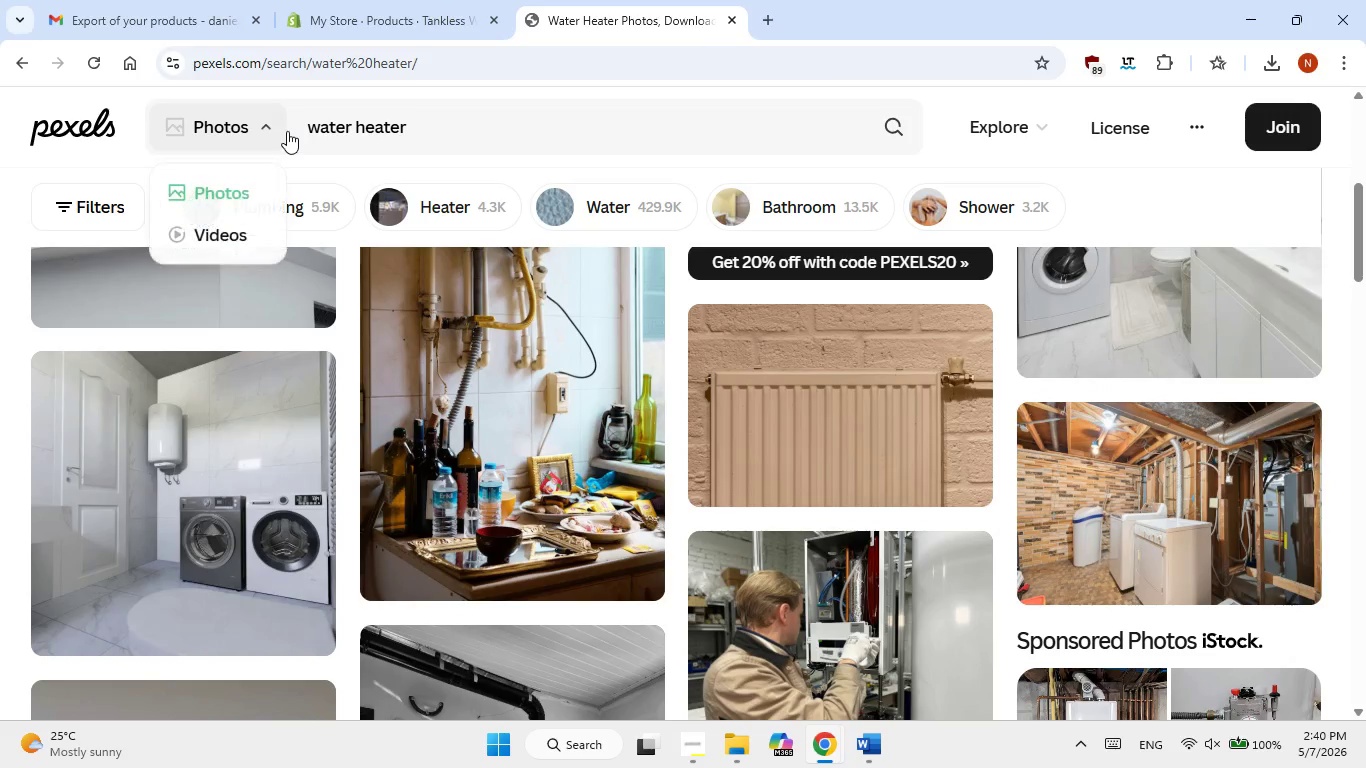 
left_click([306, 130])
 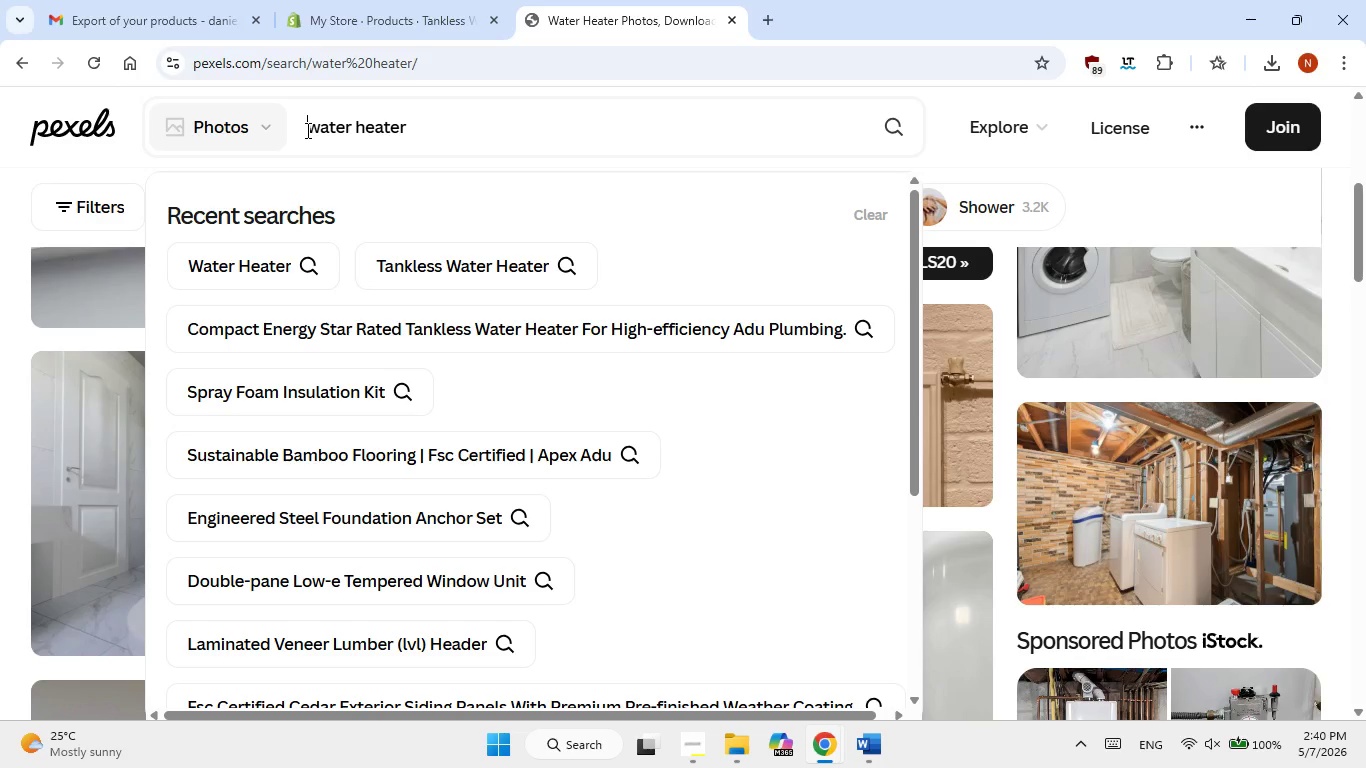 
type(live )
 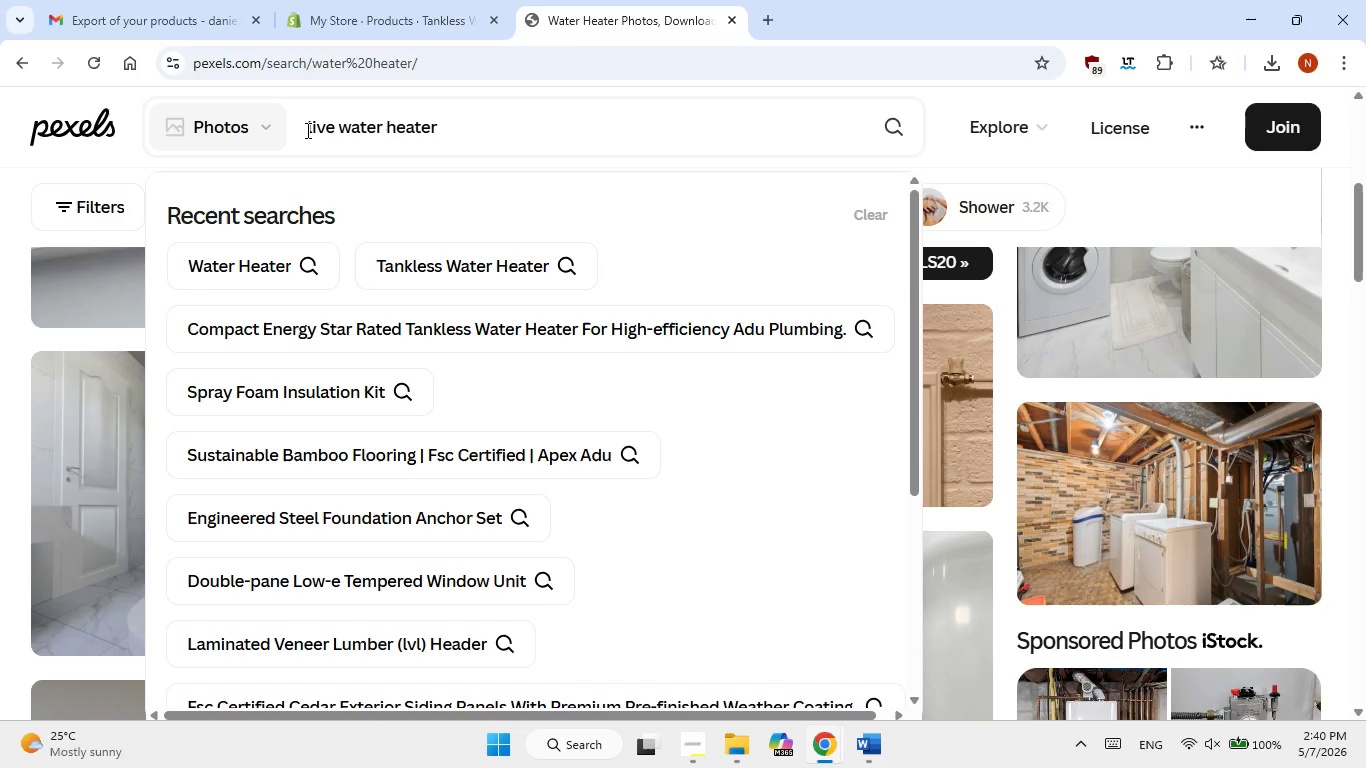 
key(Enter)
 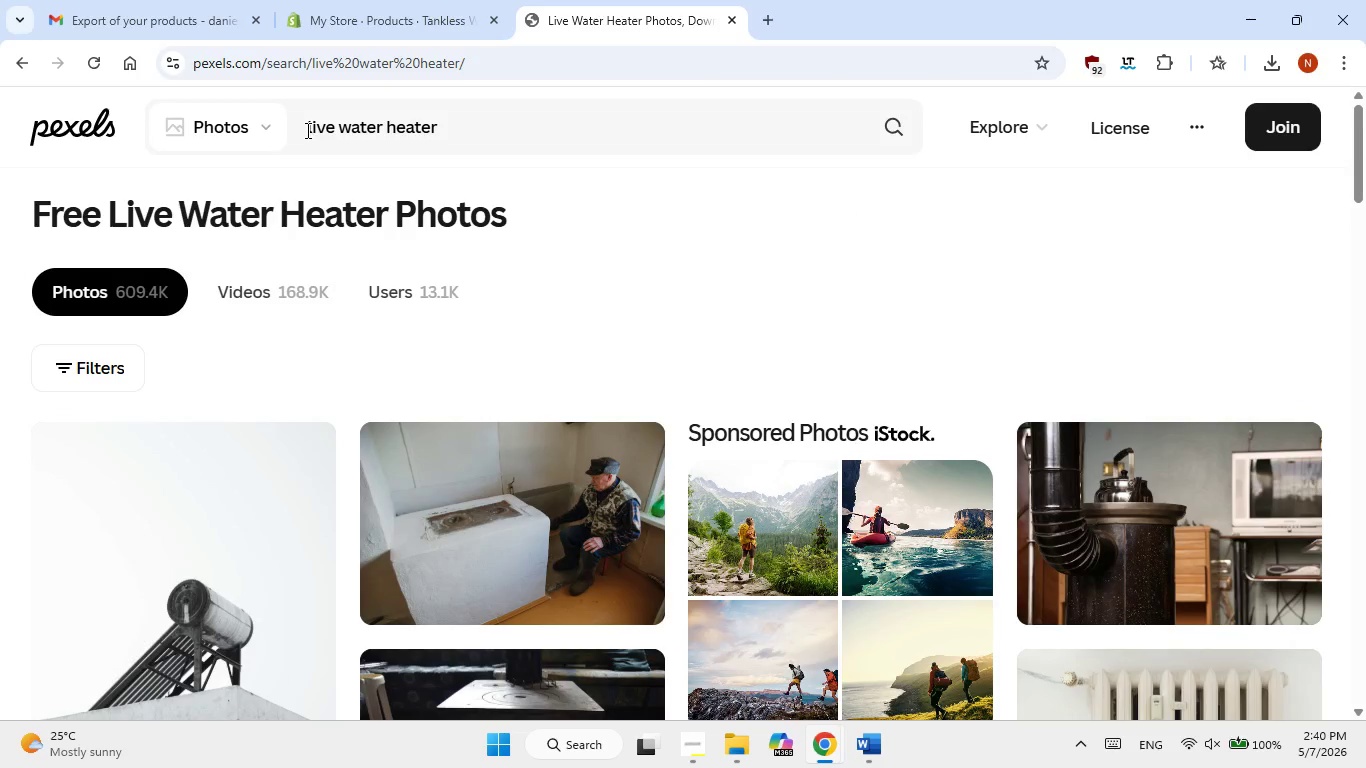 
wait(5.66)
 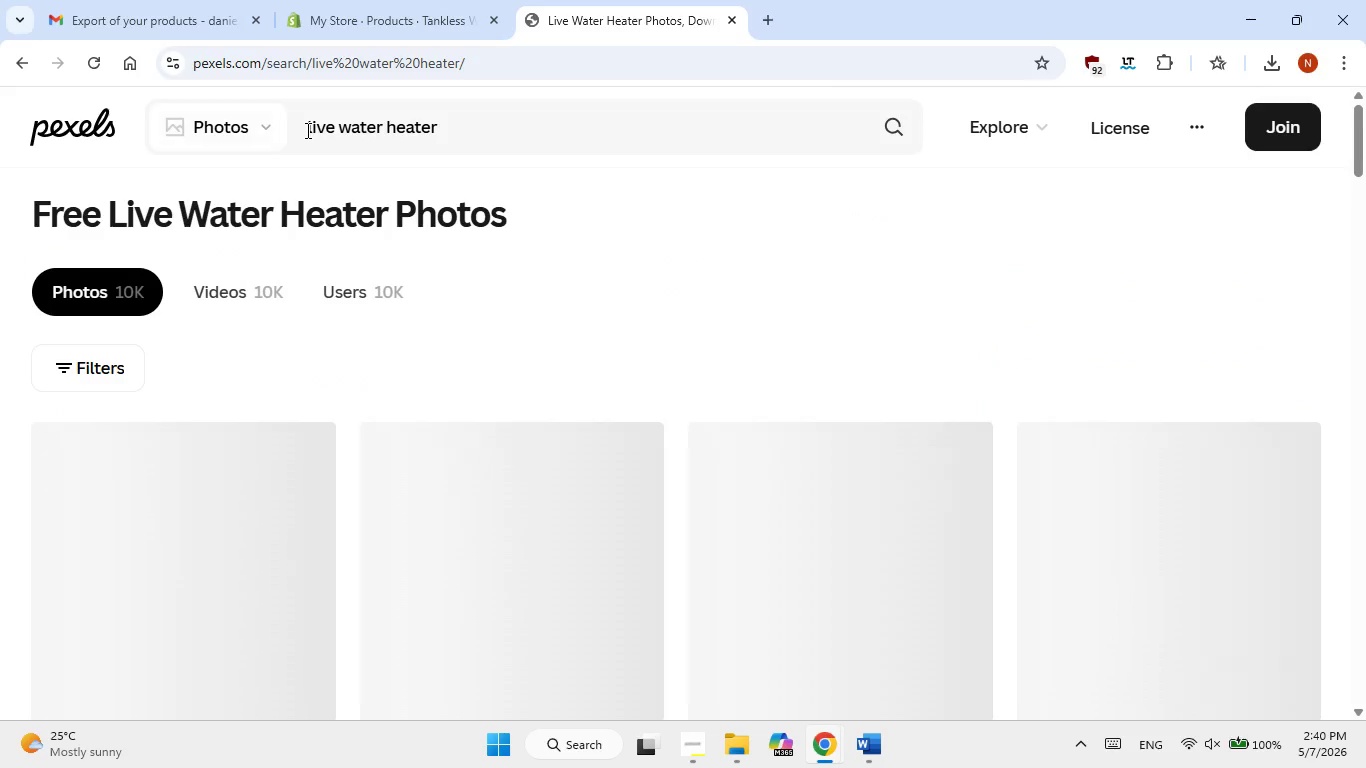 
scroll: coordinate [781, 369], scroll_direction: down, amount: 4.0
 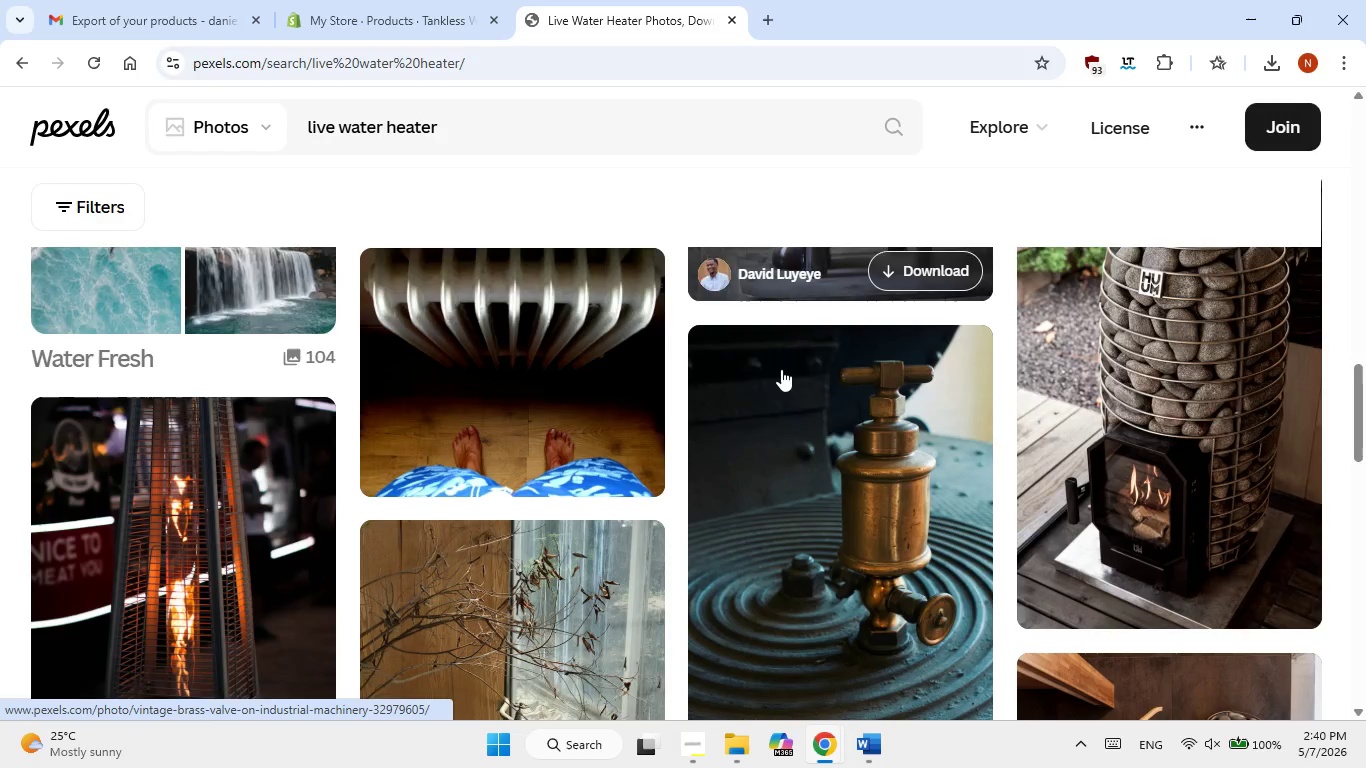 
scroll: coordinate [774, 358], scroll_direction: up, amount: 21.0
 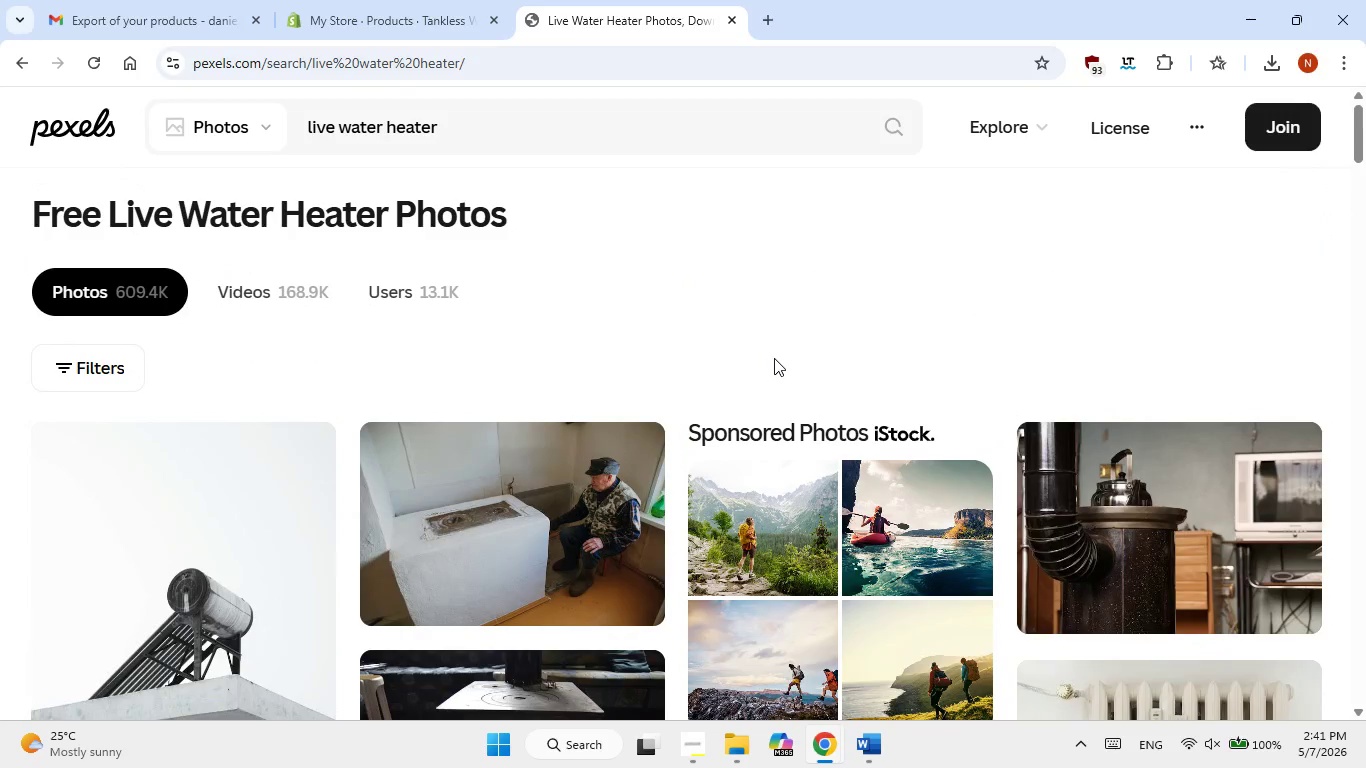 
wait(16.65)
 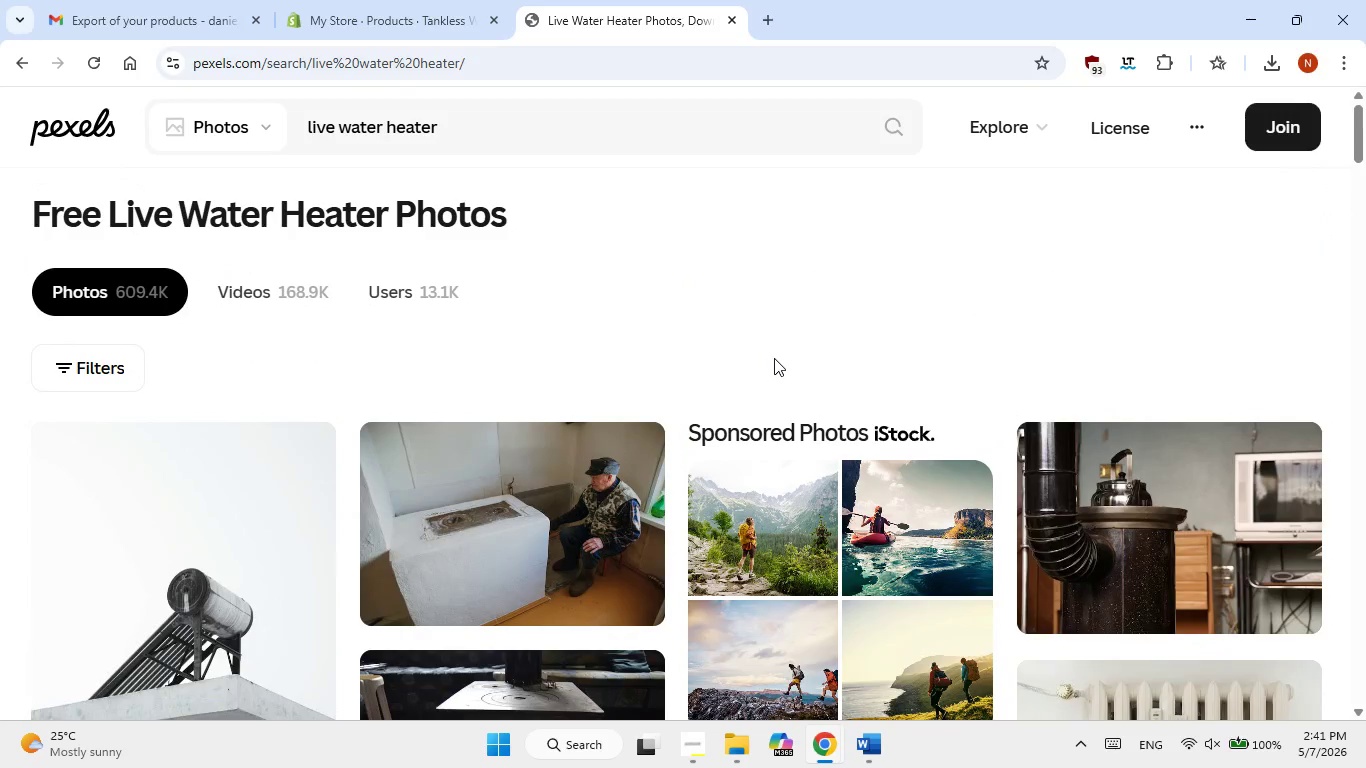 
left_click([312, 121])
 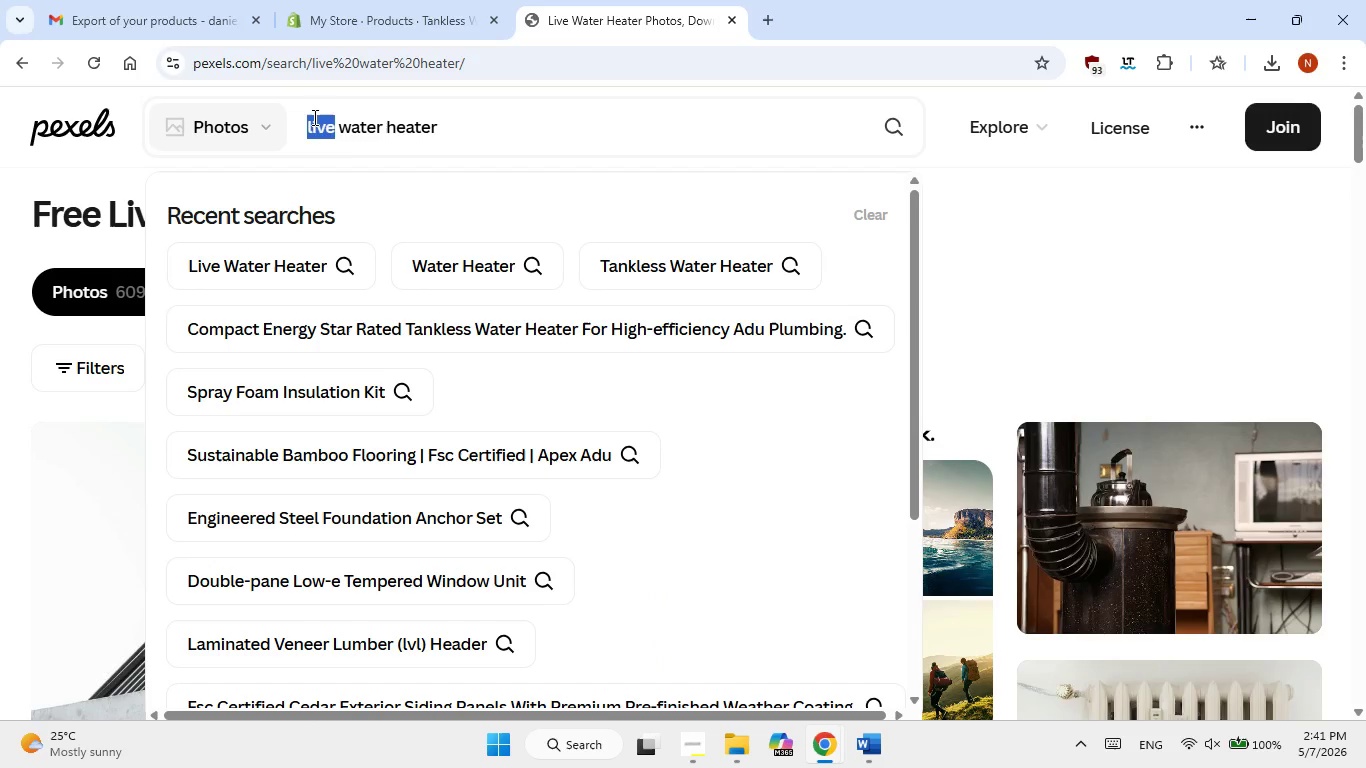 
key(Backspace)
 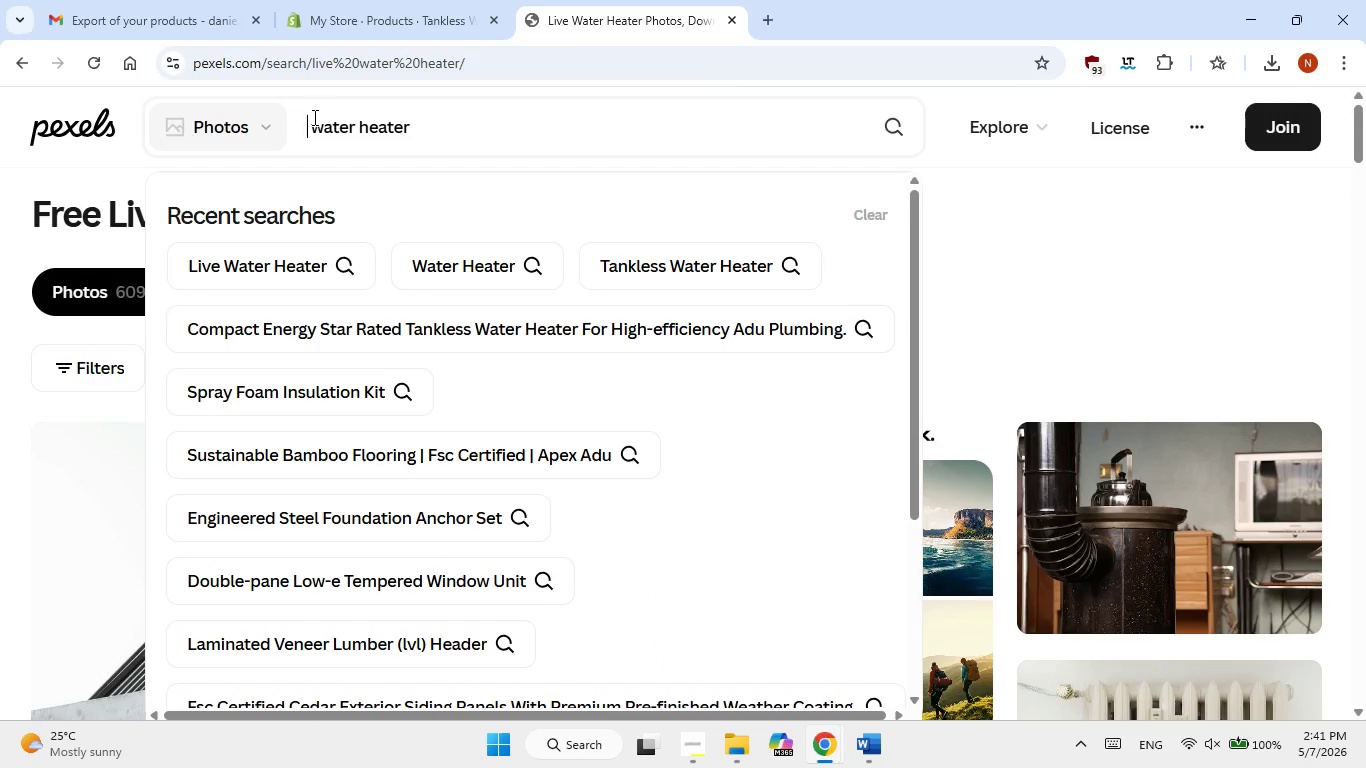 
key(Enter)
 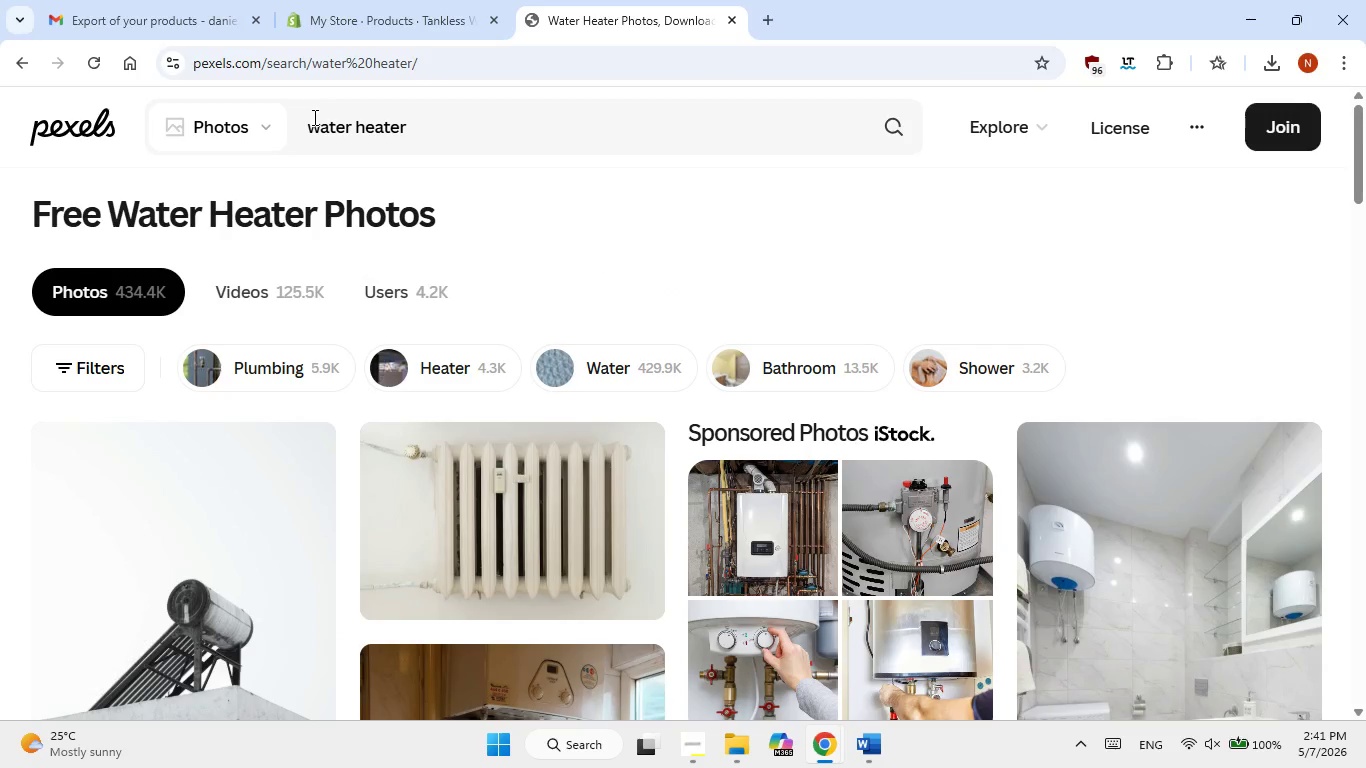 
key(NumLock)
 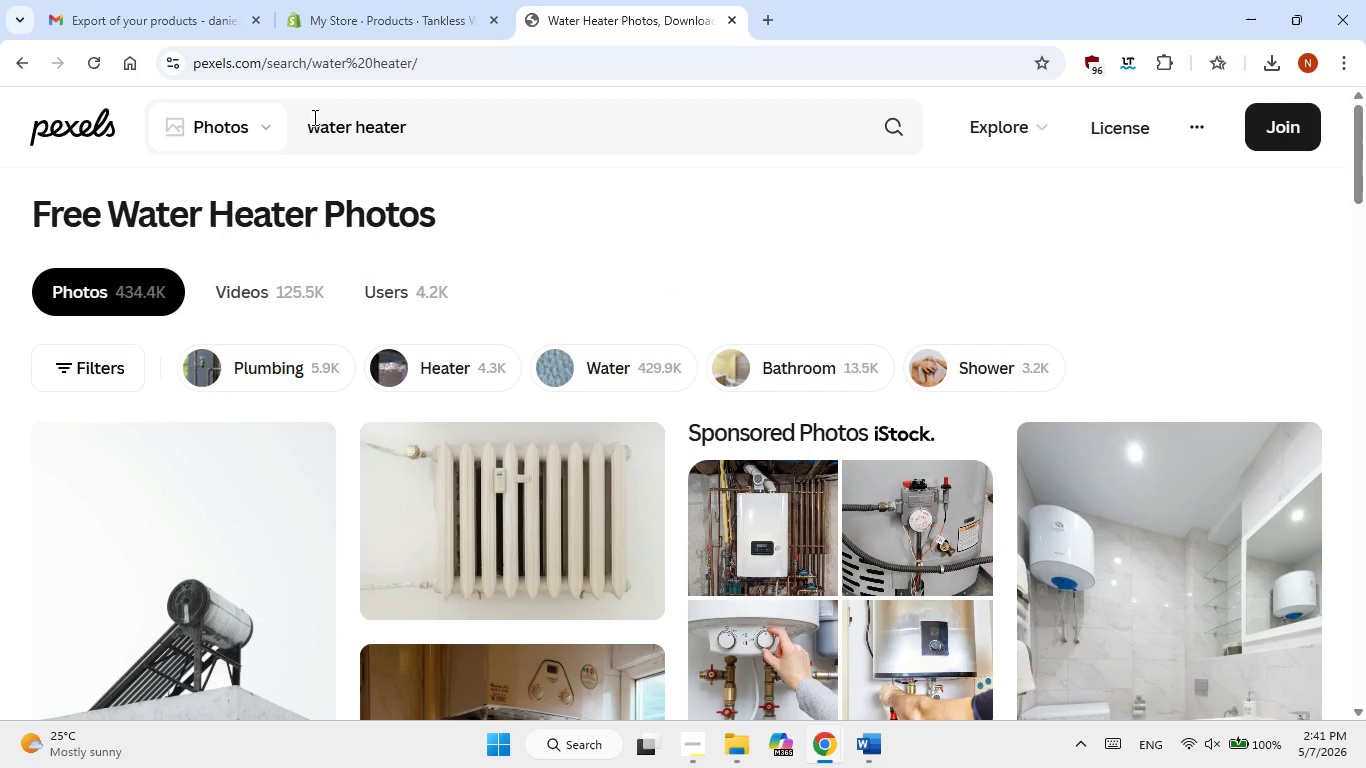 
key(NumLock)
 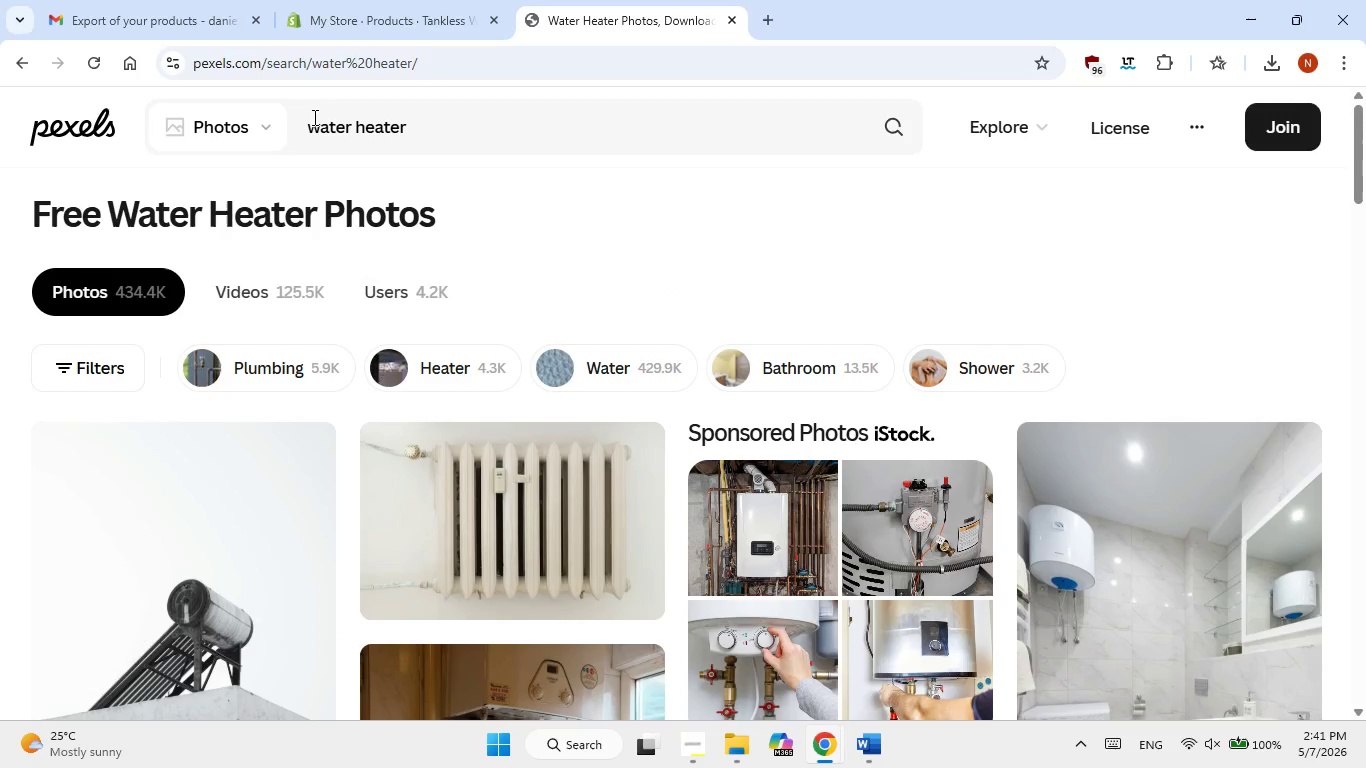 
key(NumLock)
 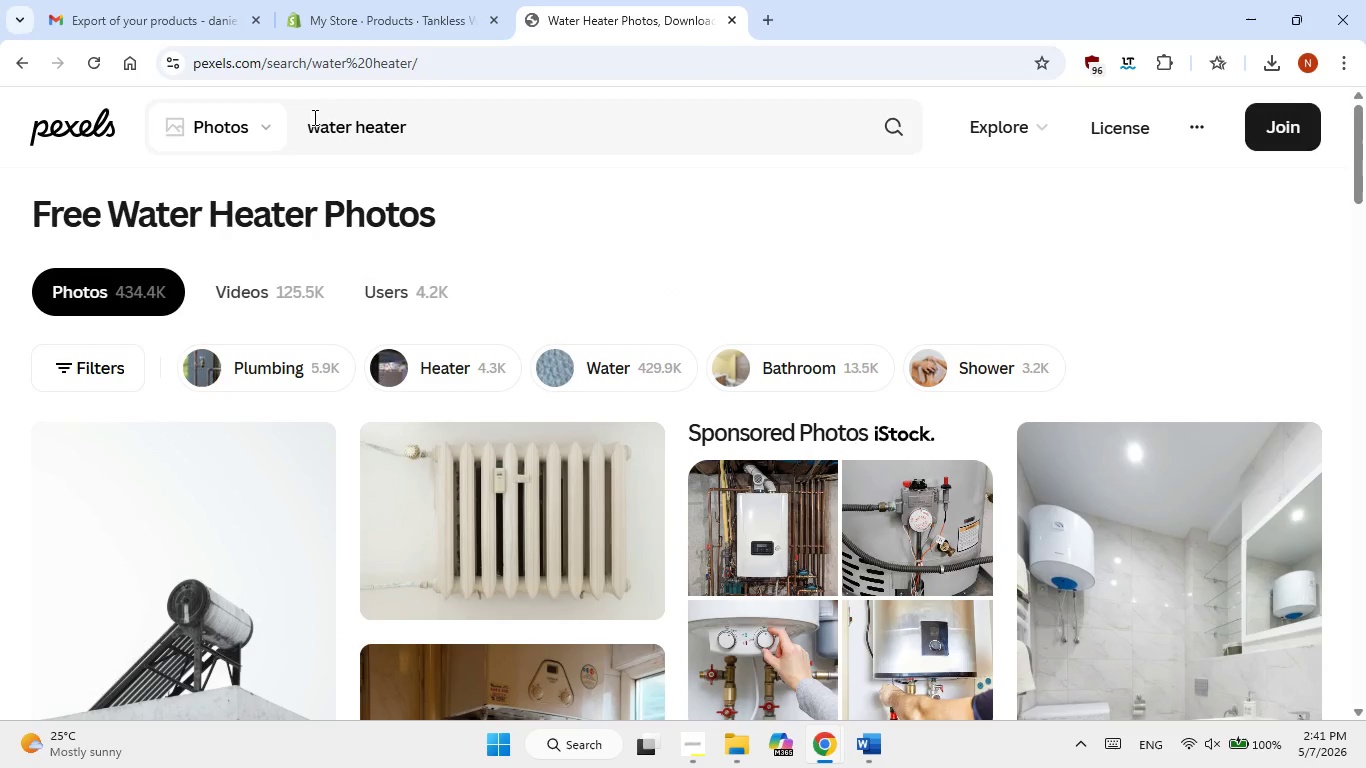 
key(NumLock)
 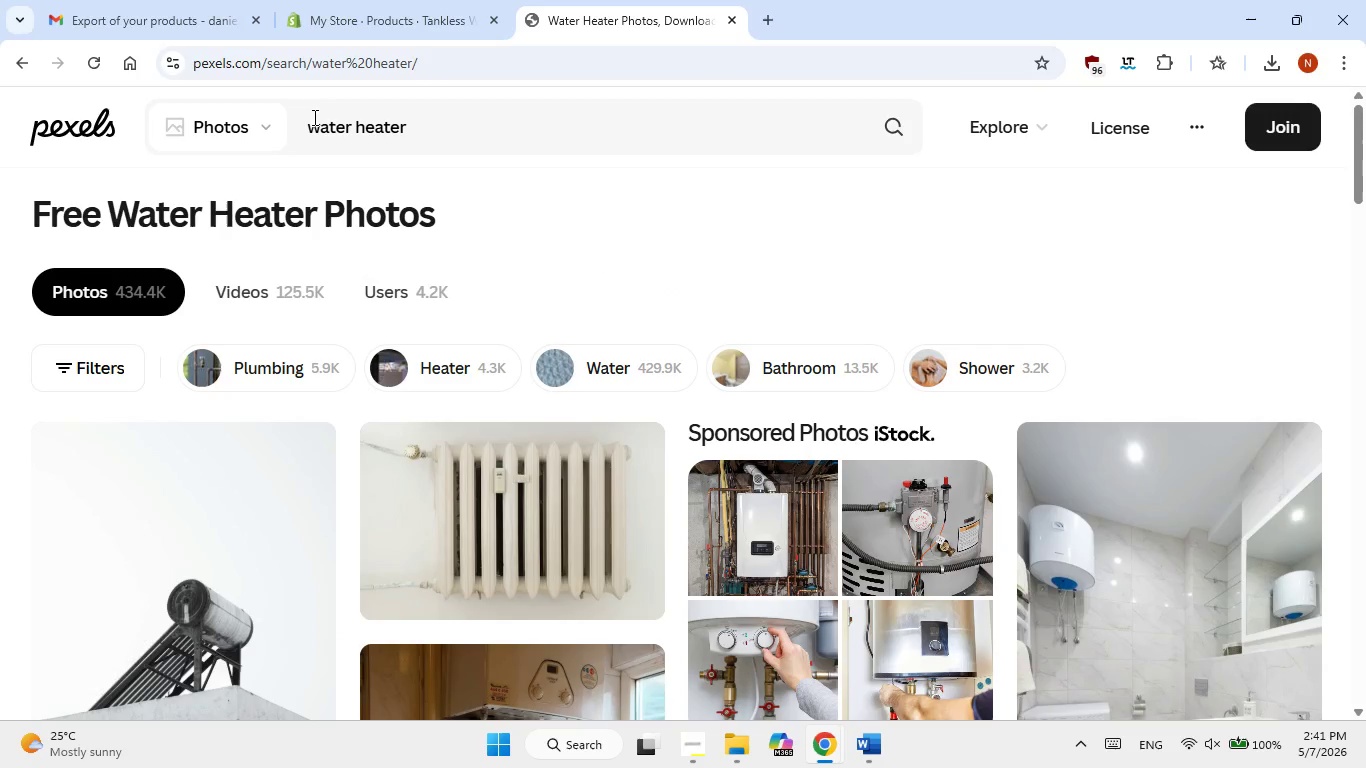 
key(NumLock)
 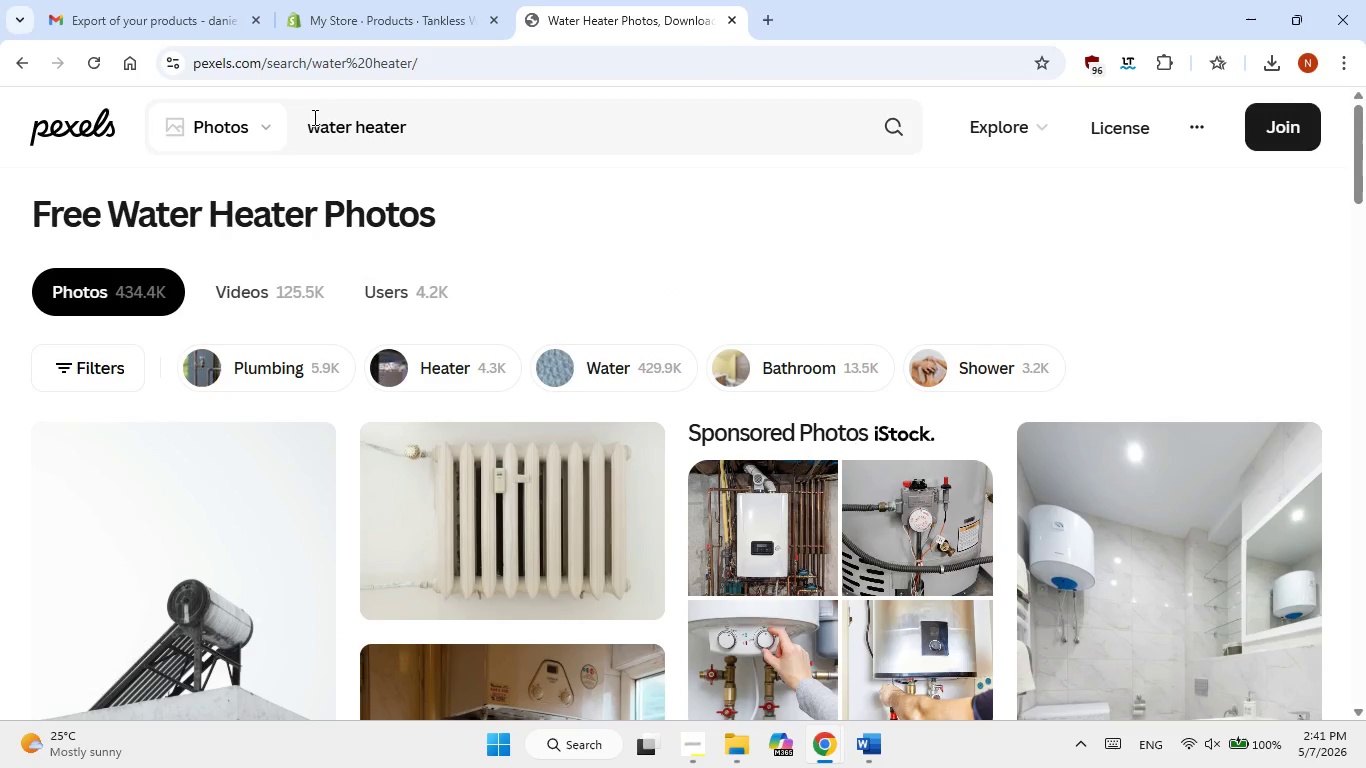 
key(NumLock)
 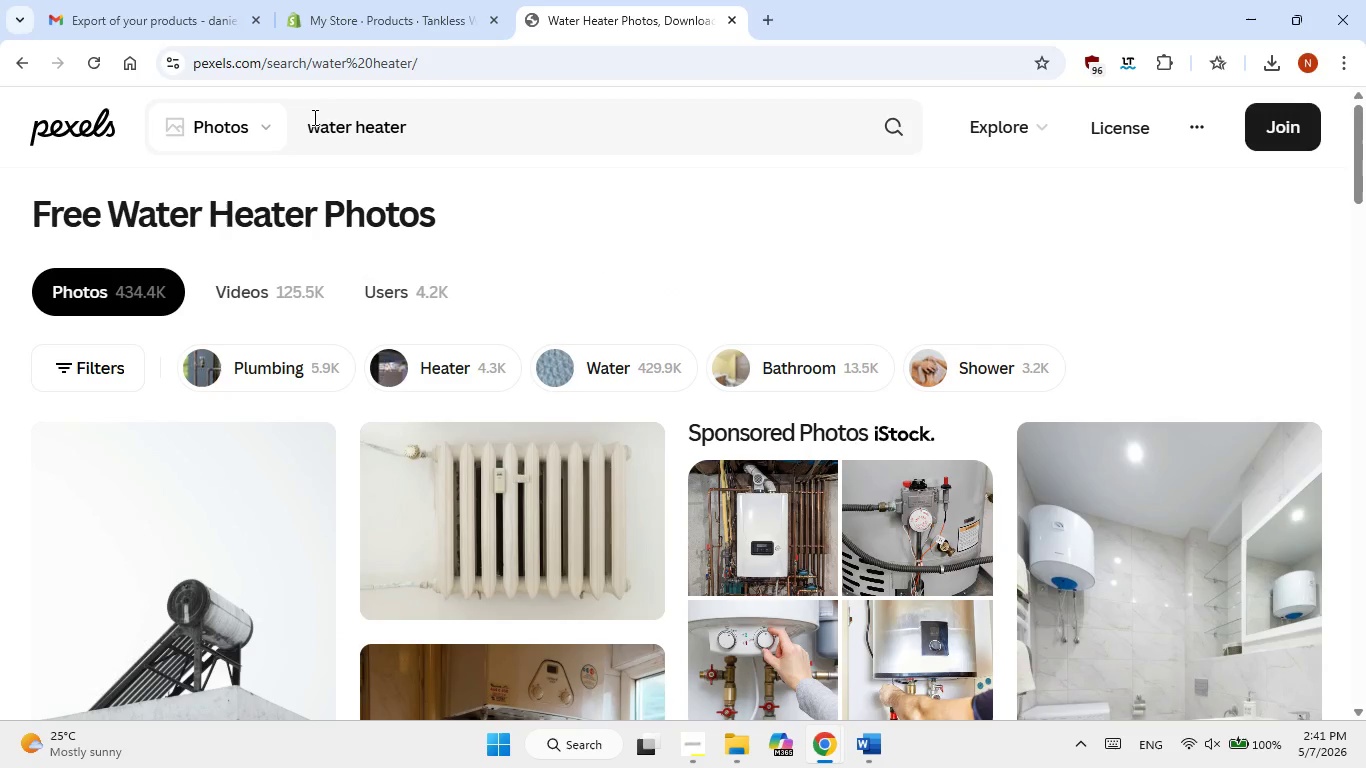 
key(NumLock)
 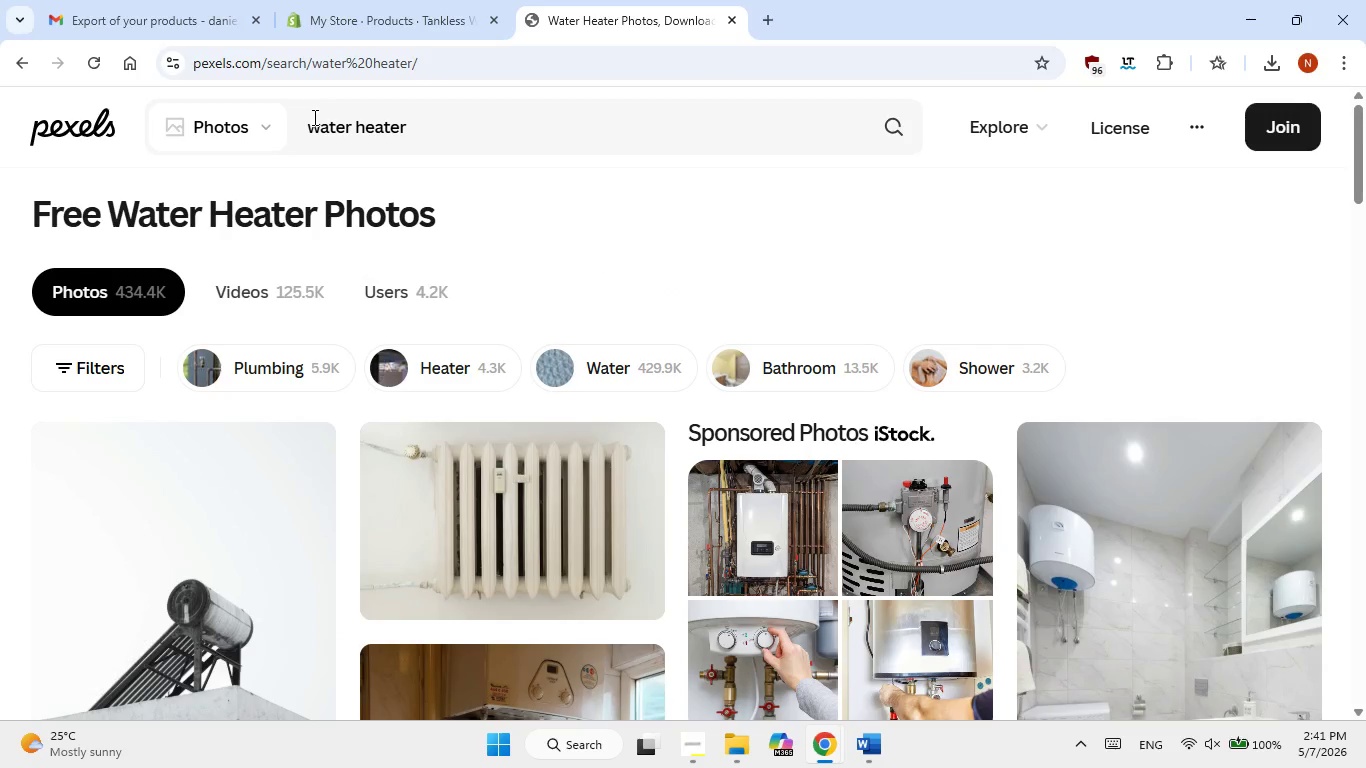 
key(NumLock)
 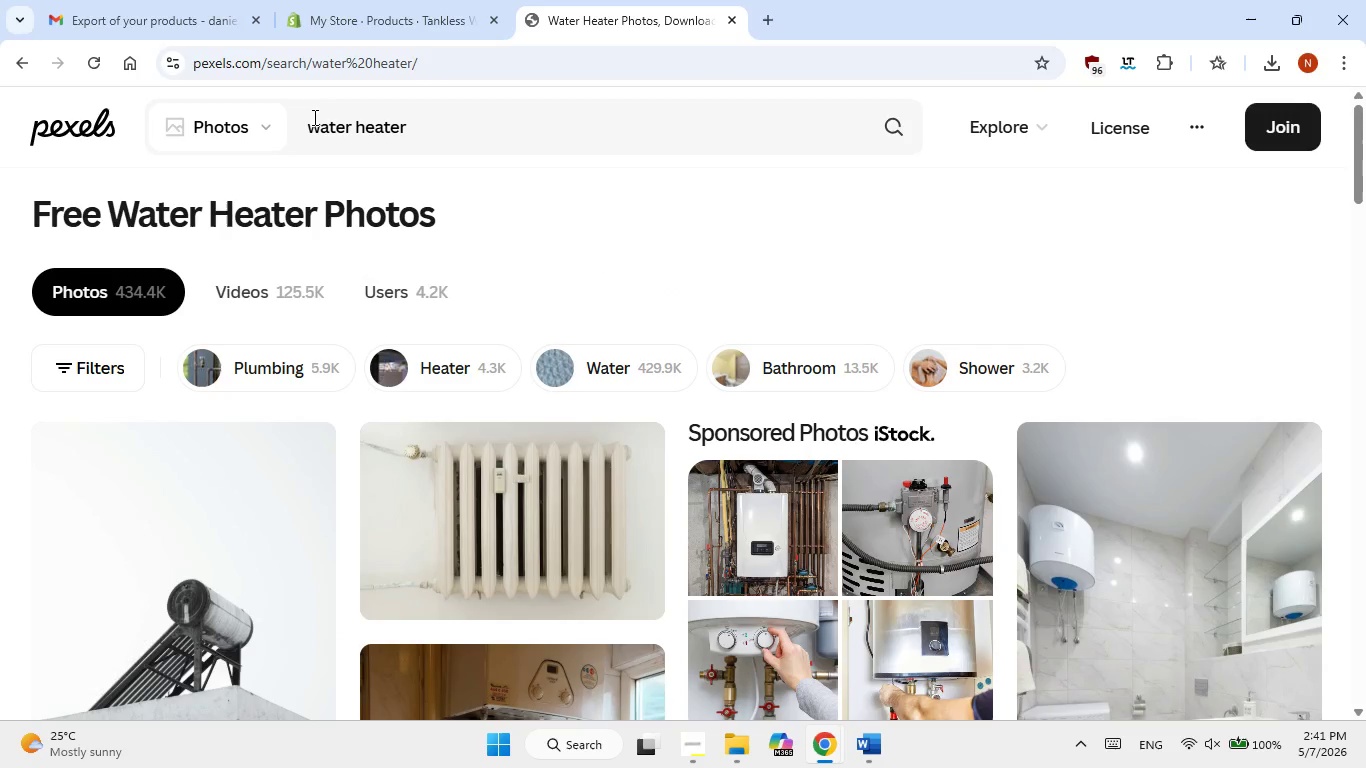 
hold_key(key=NumLock, duration=0.36)
 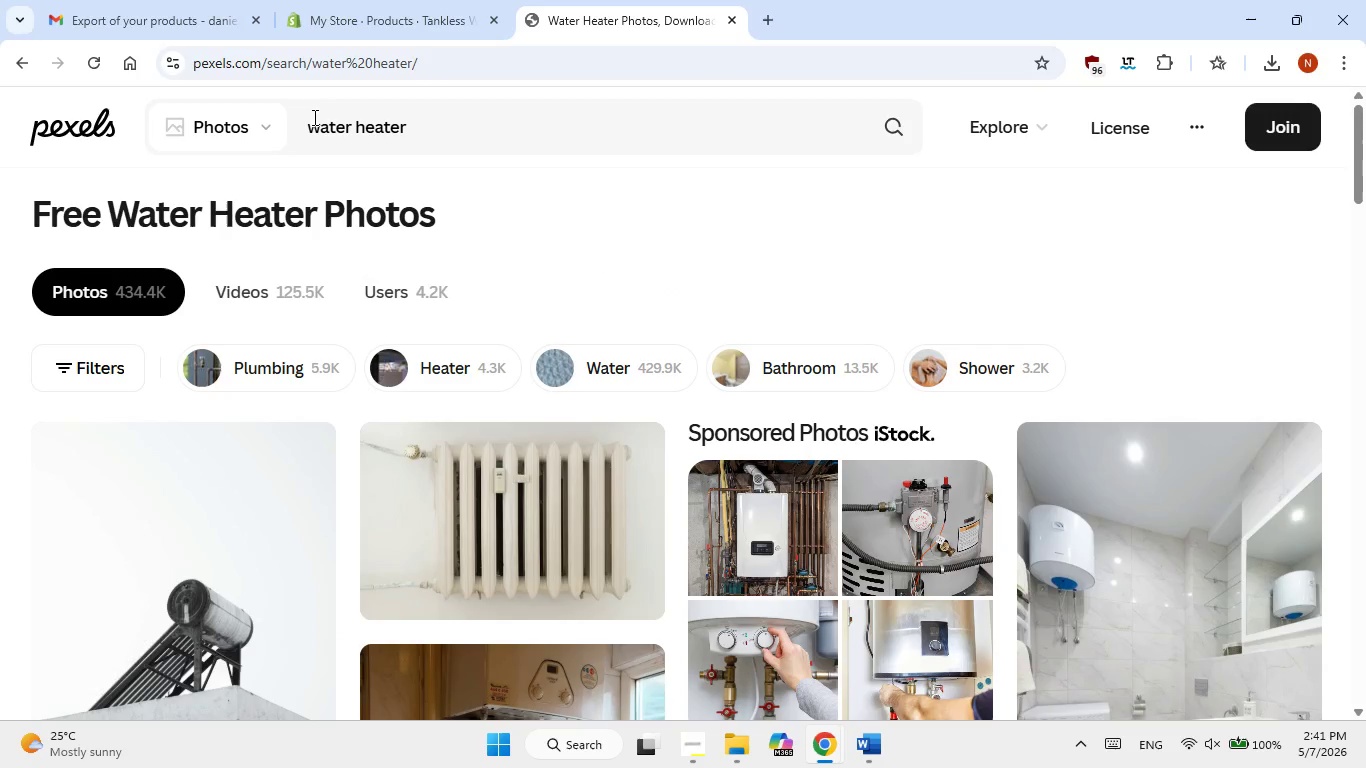 
key(NumLock)
 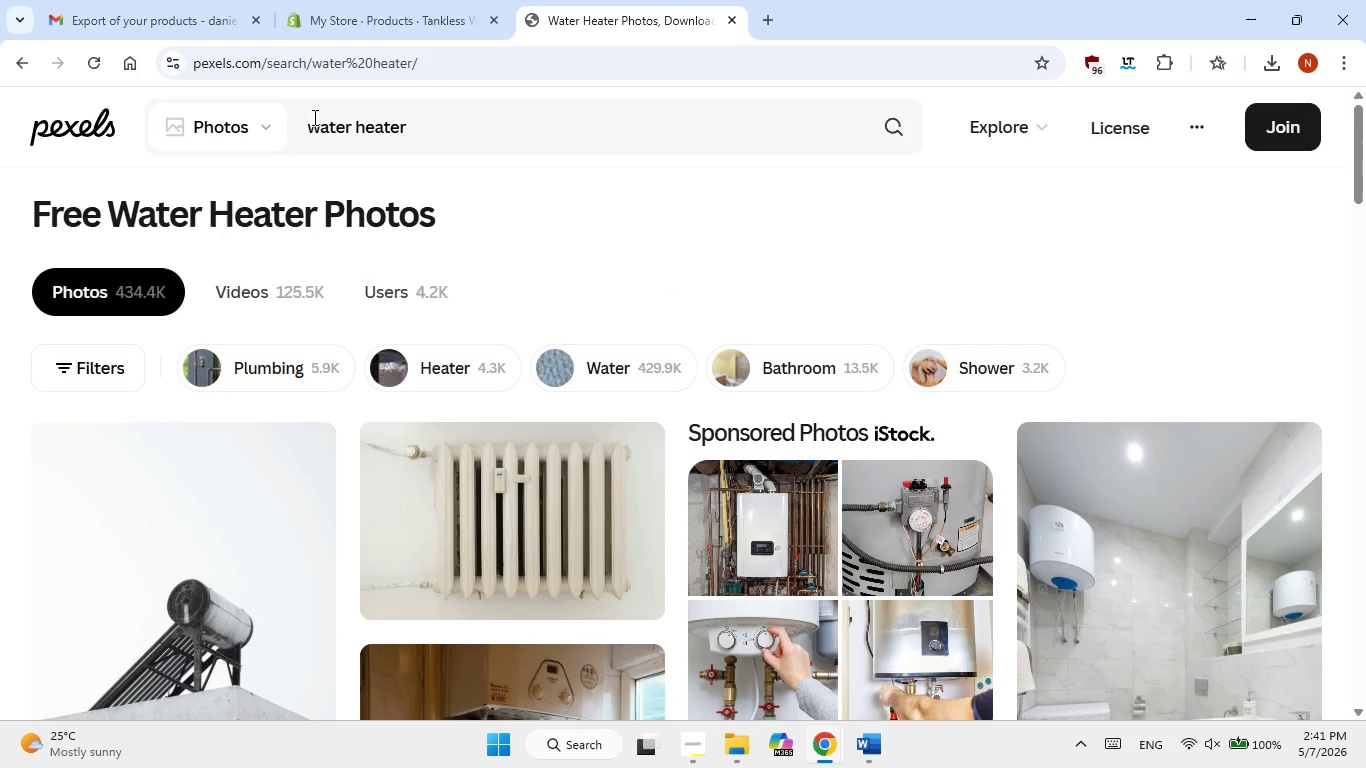 
key(NumLock)
 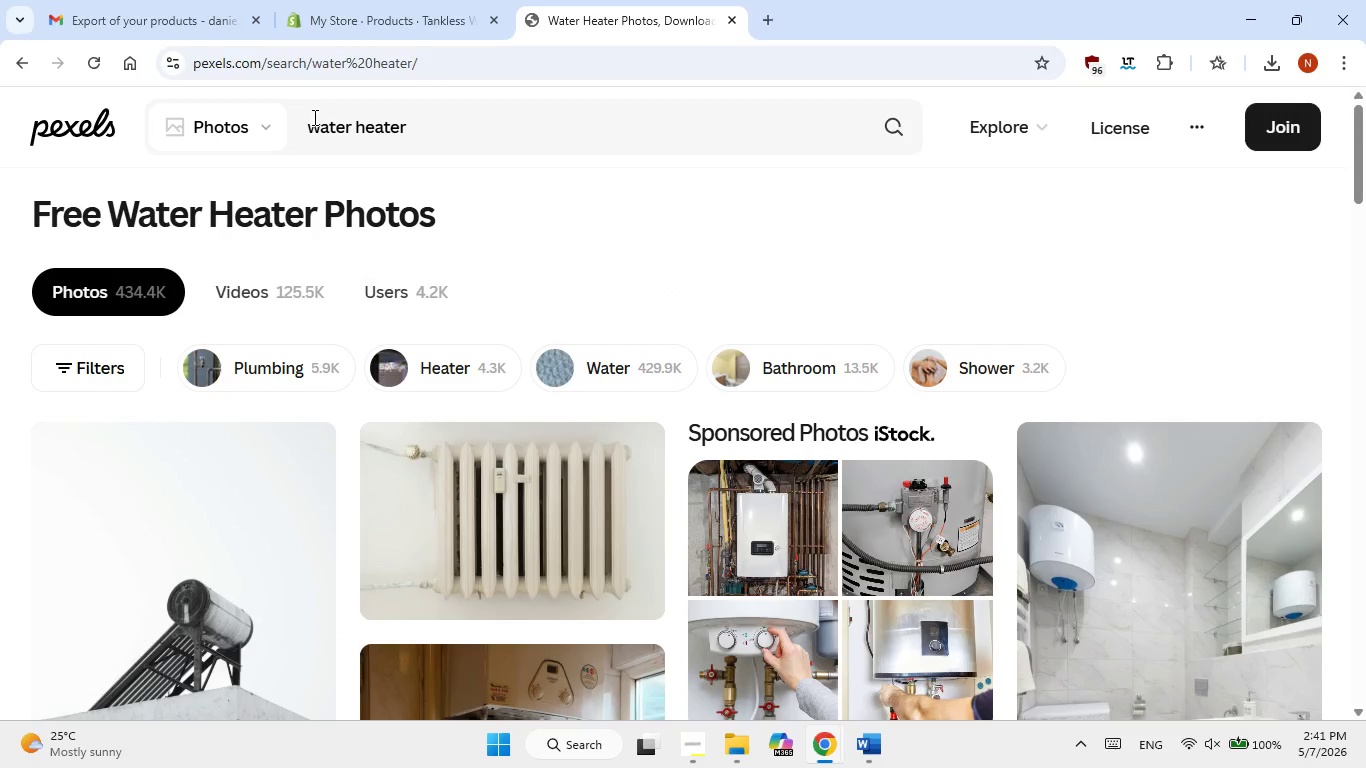 
key(NumLock)
 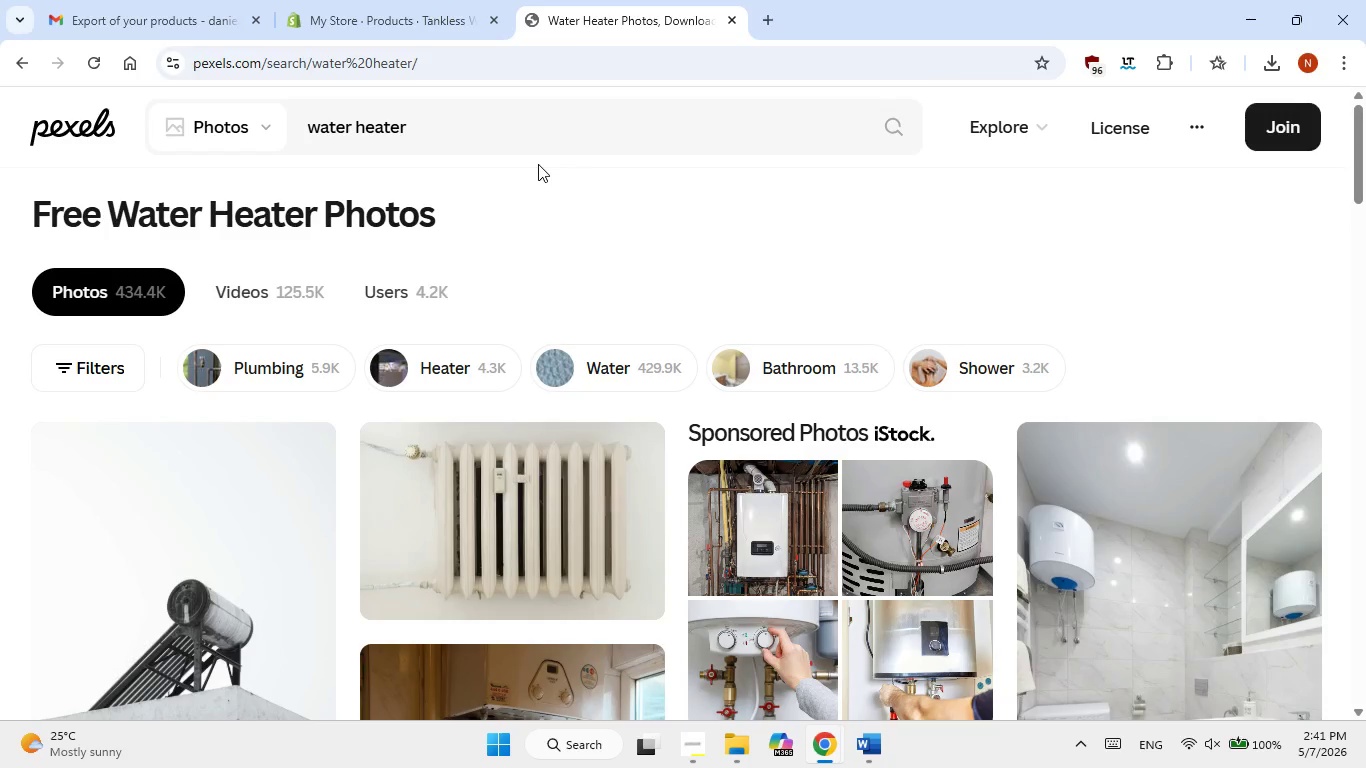 
wait(17.11)
 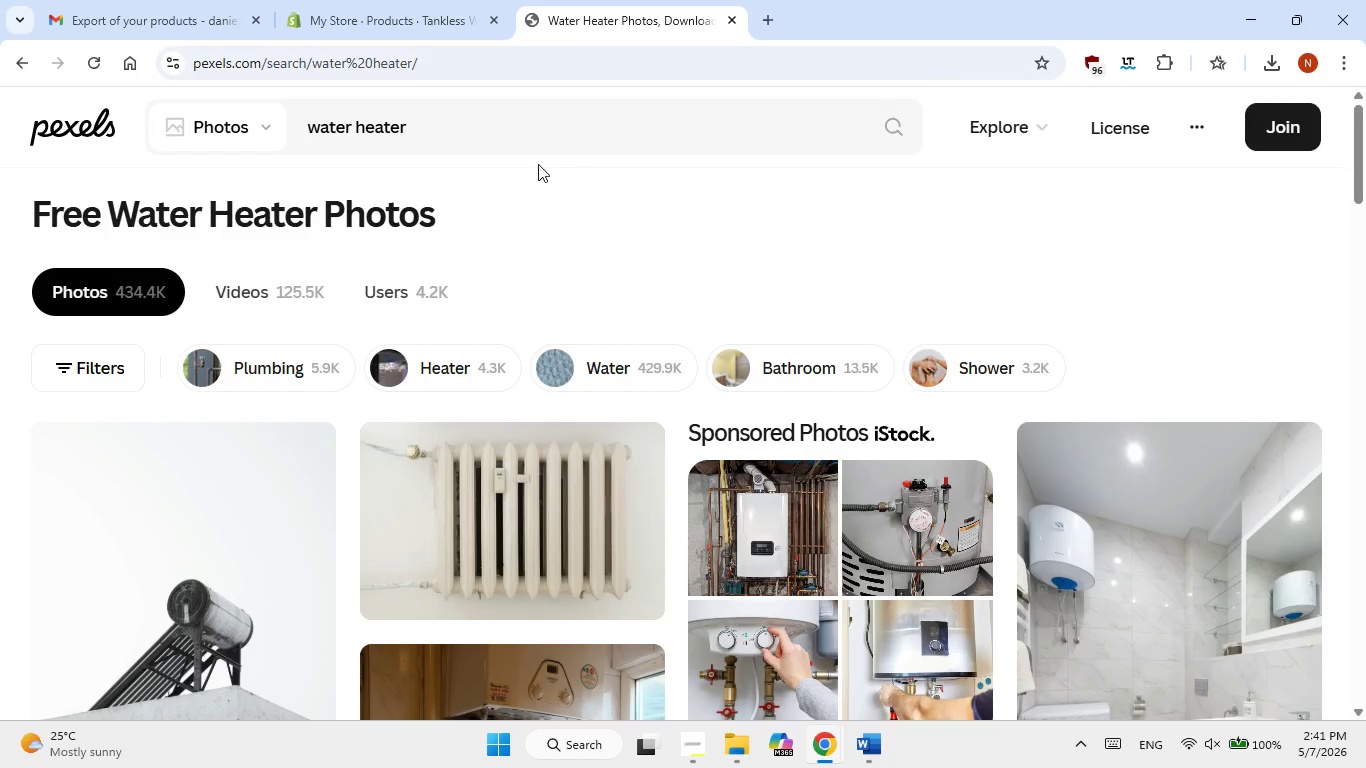 
scroll: coordinate [810, 483], scroll_direction: down, amount: 4.0
 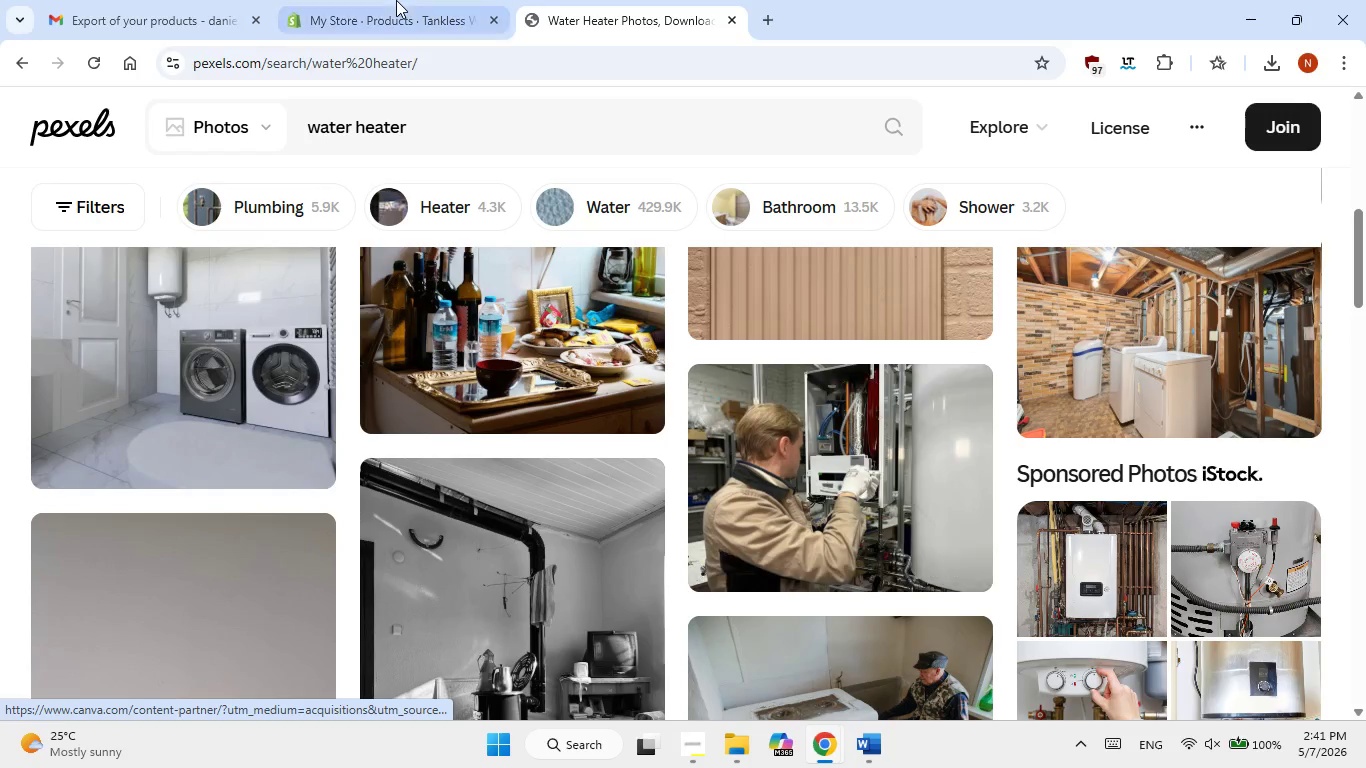 
left_click([396, 0])
 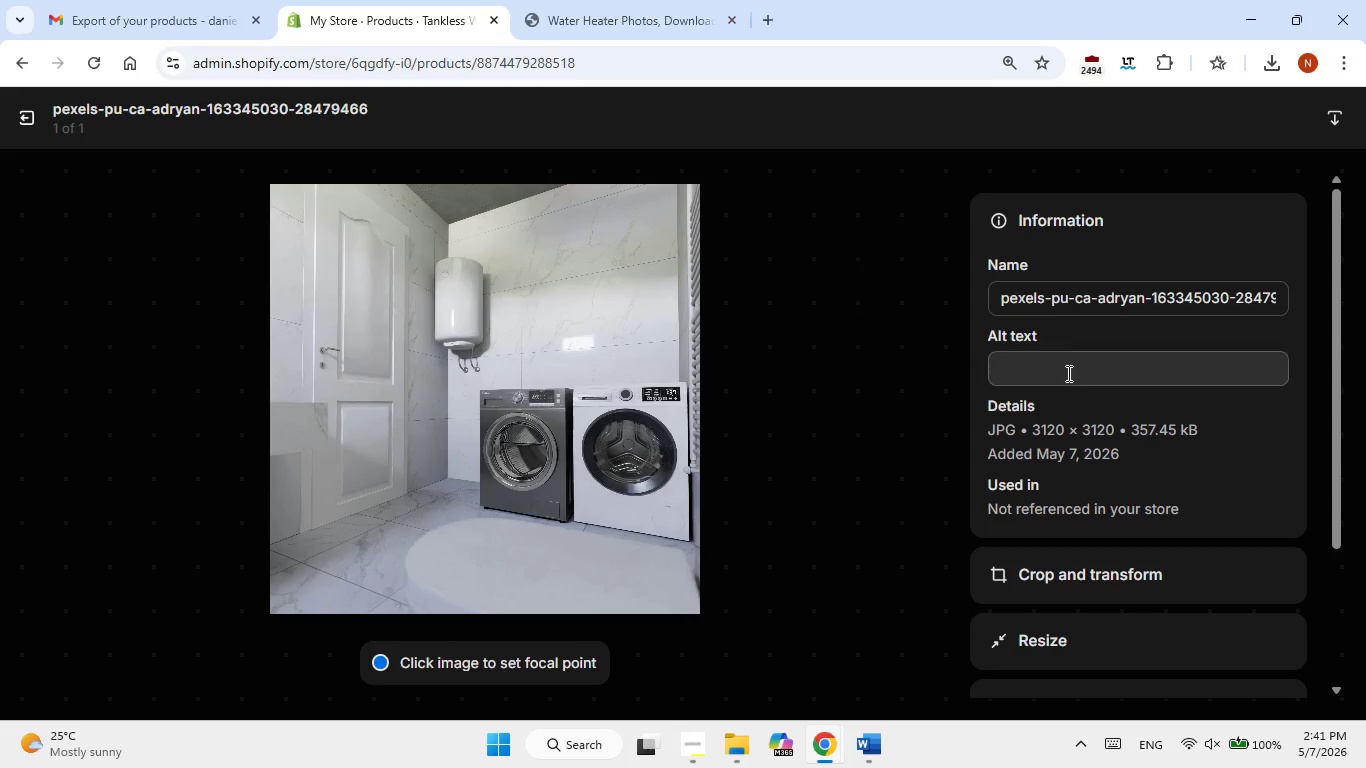 
left_click([1081, 385])
 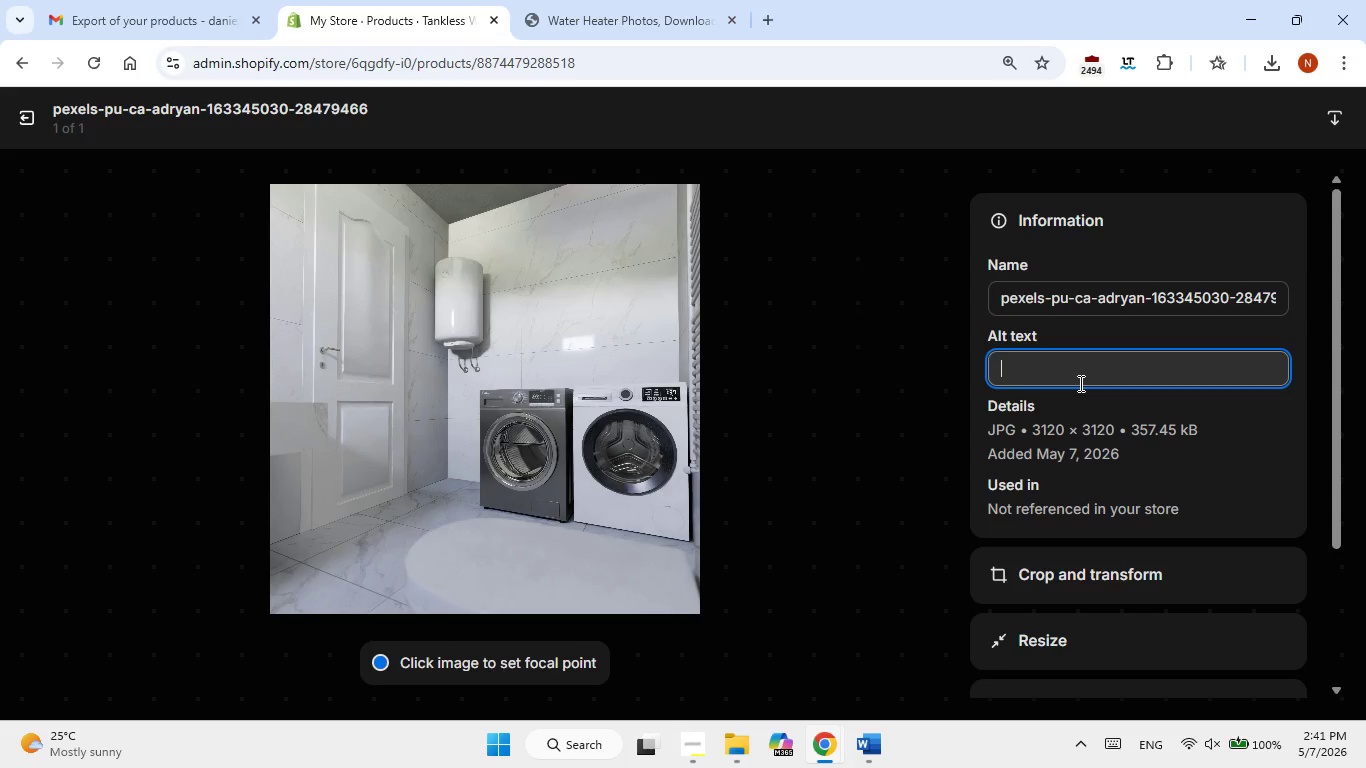 
type(Water heater with washing mashing )
key(Backspace)
key(Backspace)
key(Backspace)
key(Backspace)
key(Backspace)
key(Backspace)
type(chine )
 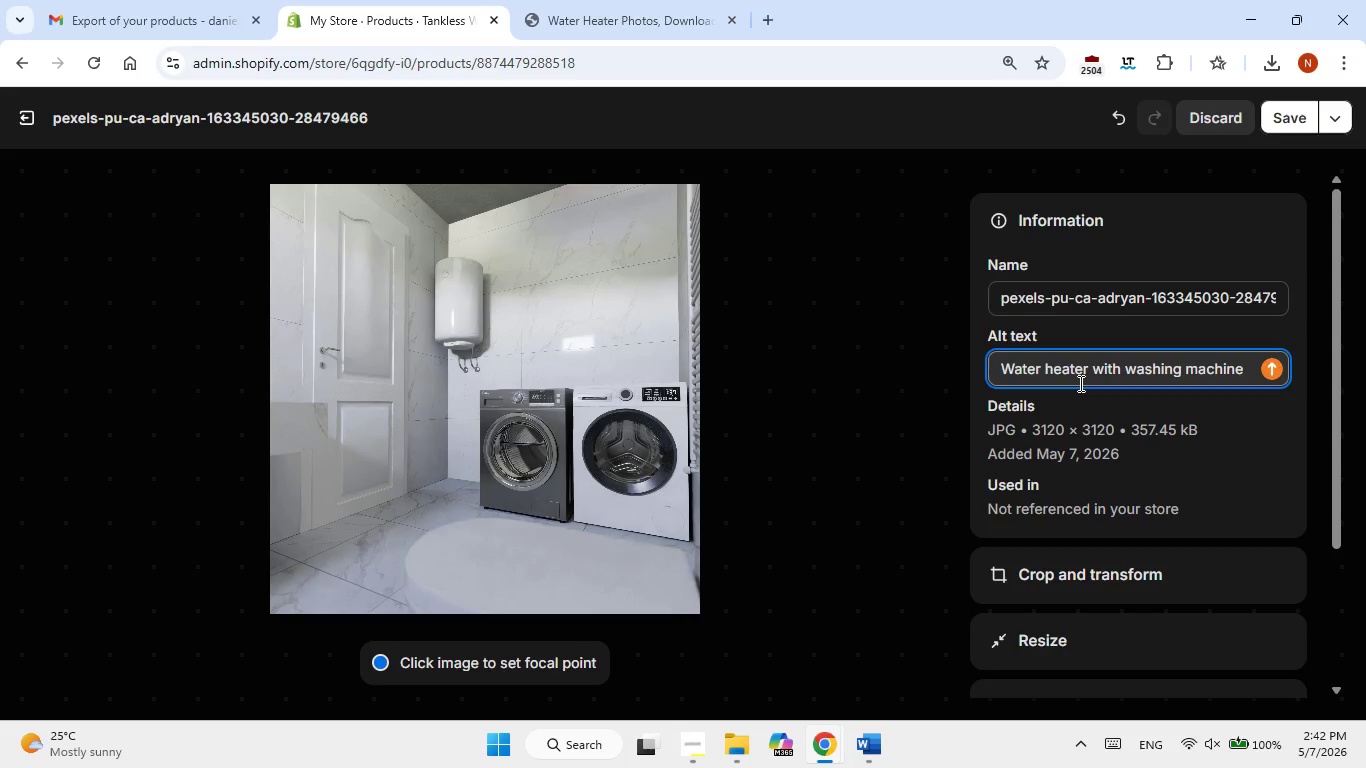 
type(in a s)
key(Backspace)
type(room)
 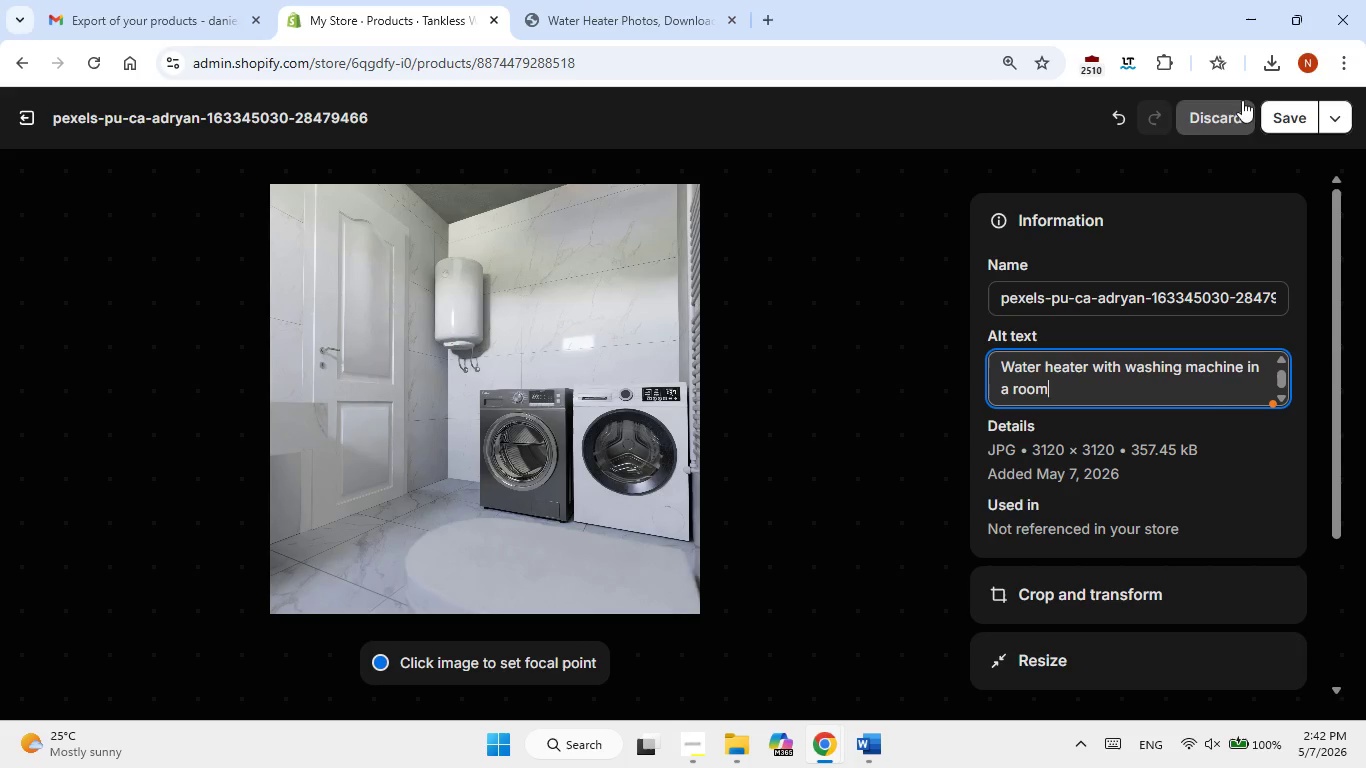 
left_click([1281, 103])
 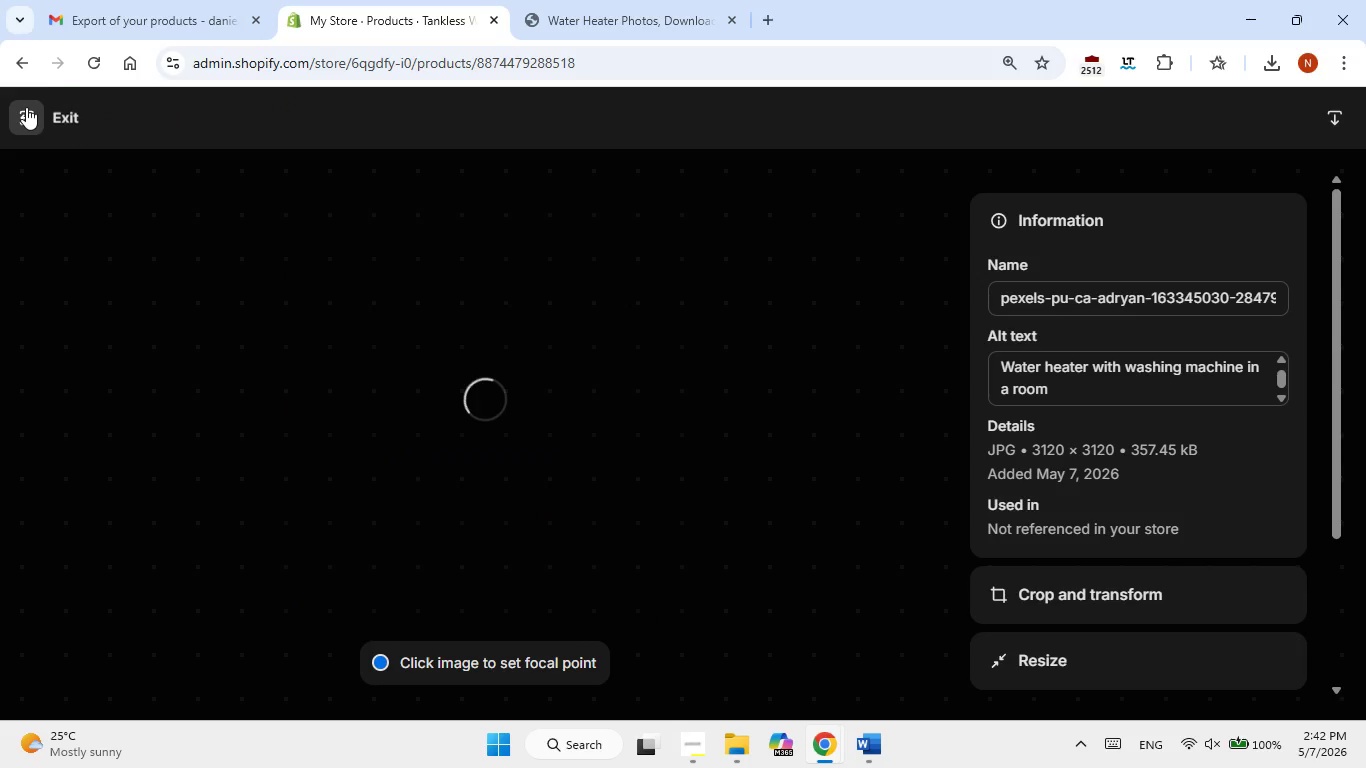 
left_click([26, 107])
 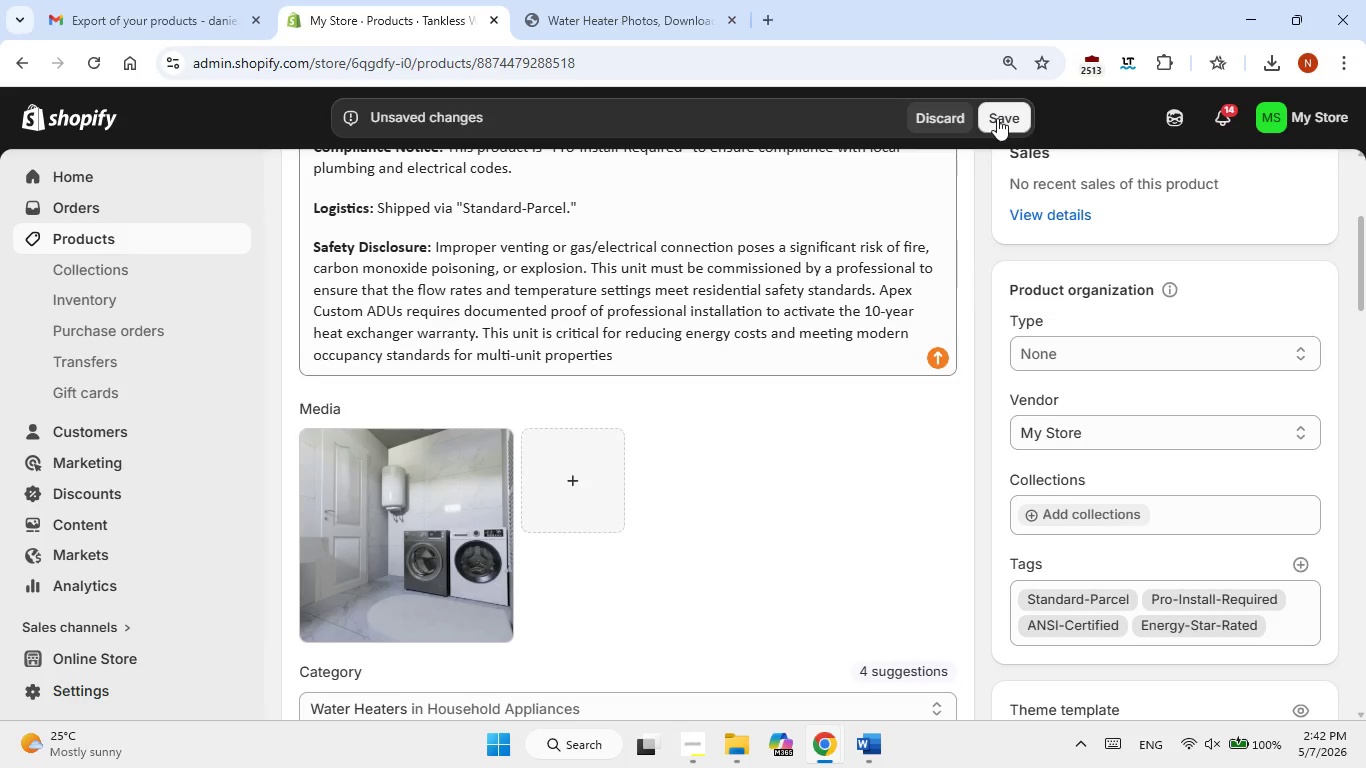 
left_click([997, 118])
 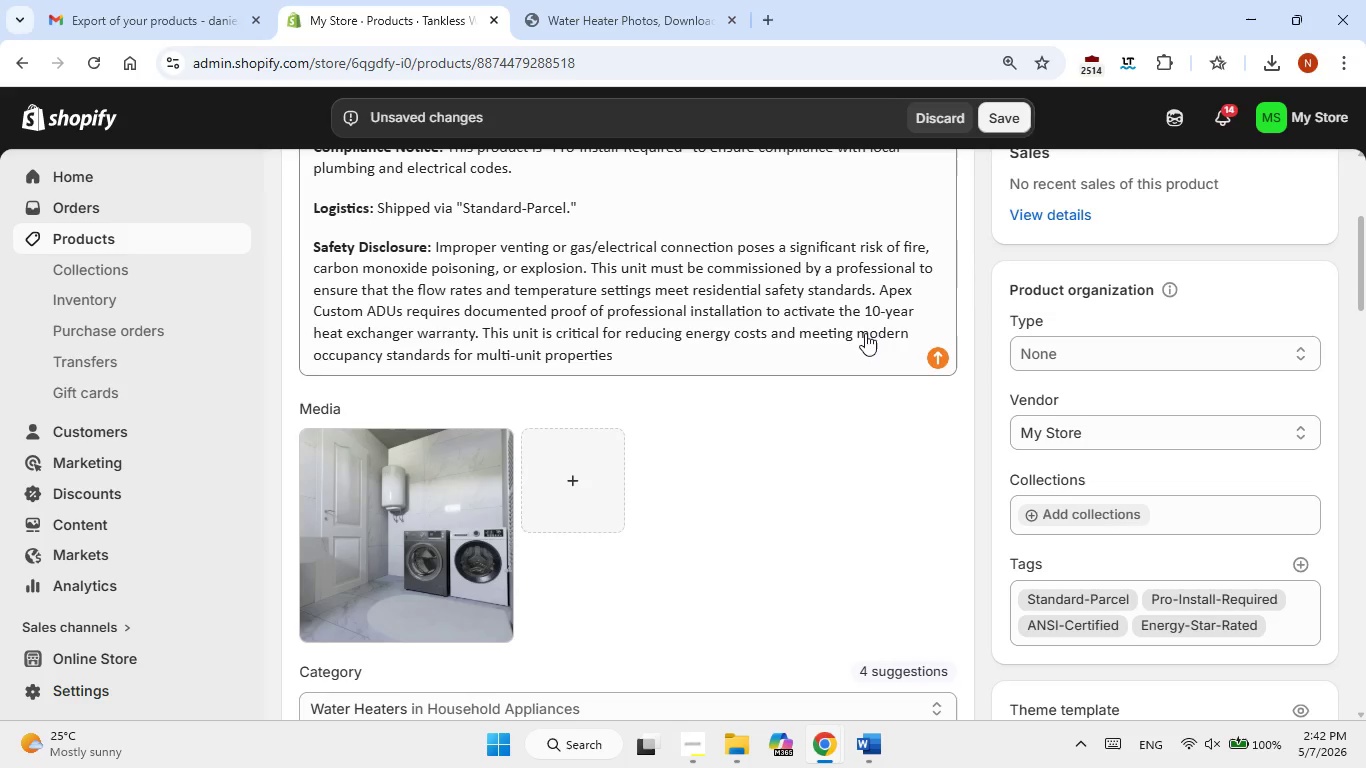 
scroll: coordinate [865, 333], scroll_direction: down, amount: 9.0
 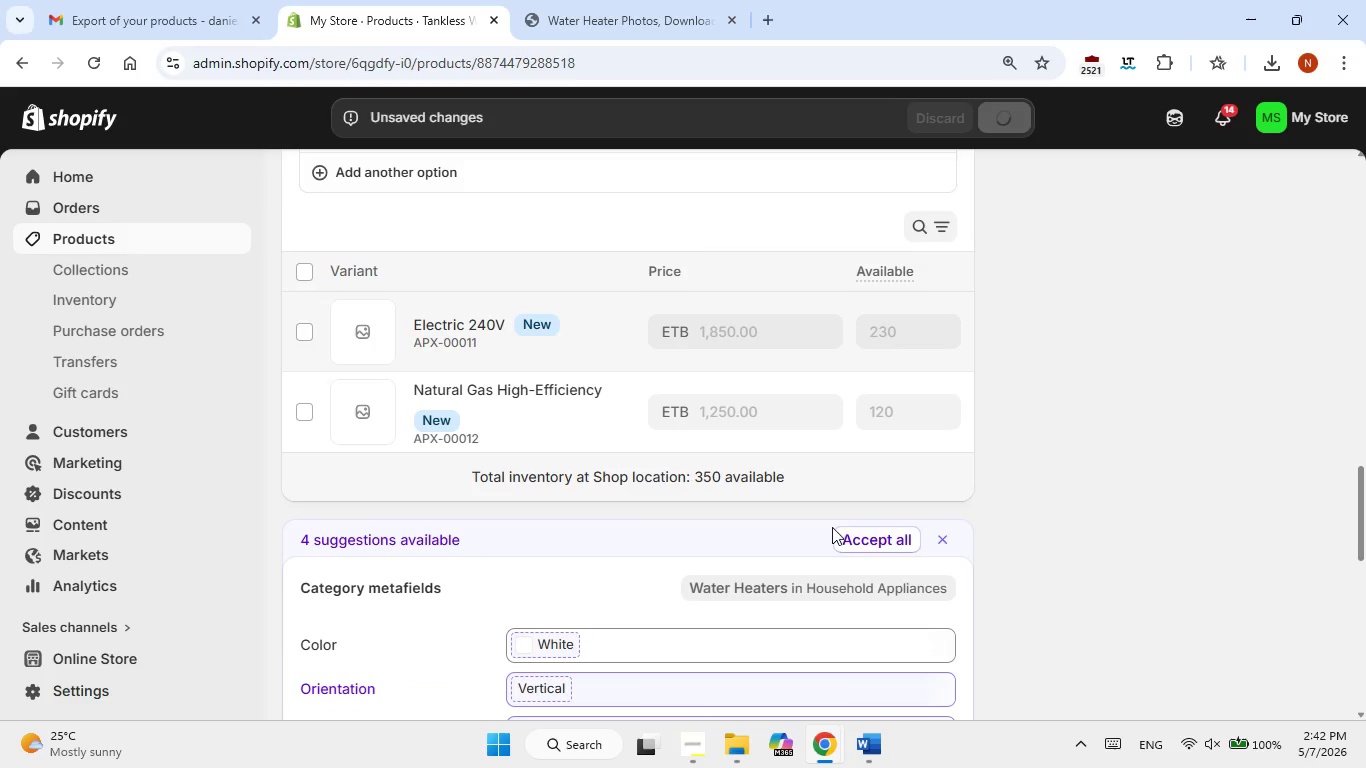 
left_click([847, 536])
 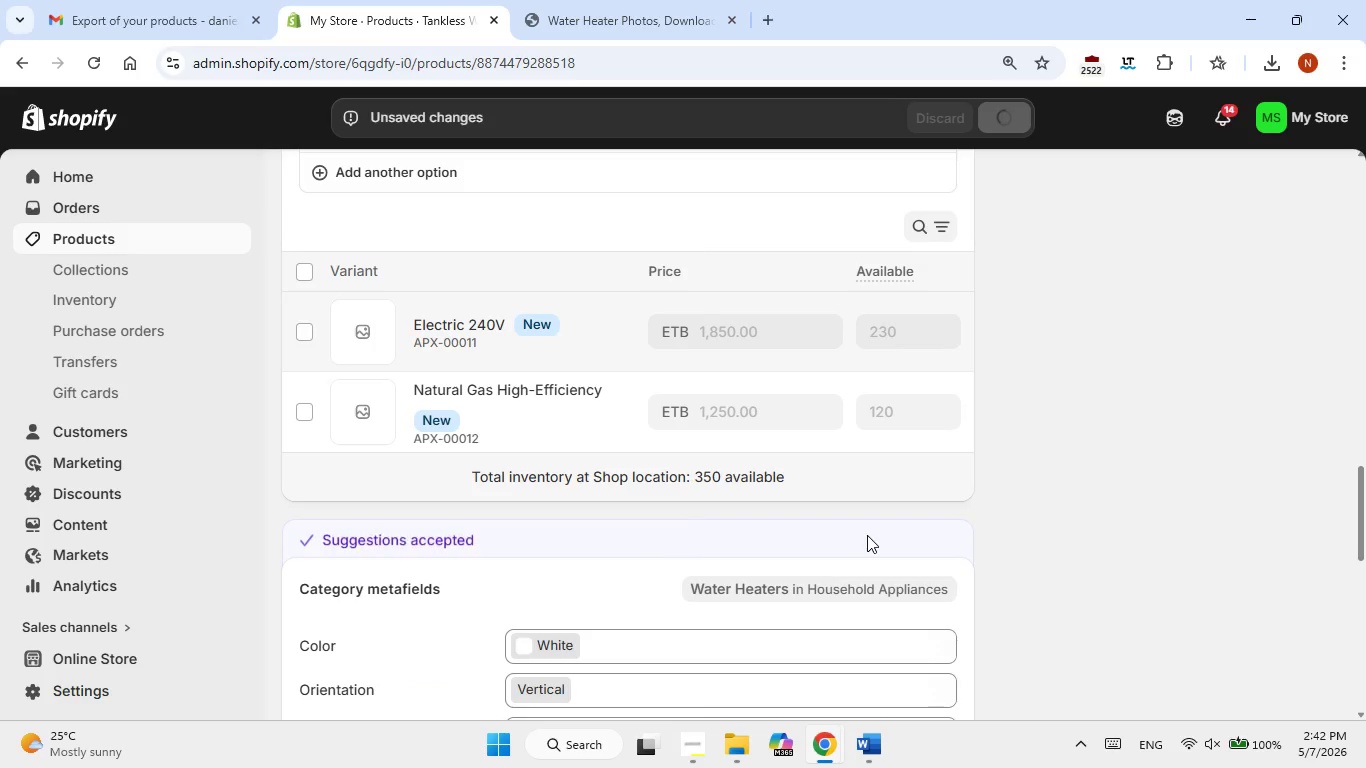 
scroll: coordinate [867, 535], scroll_direction: down, amount: 2.0
 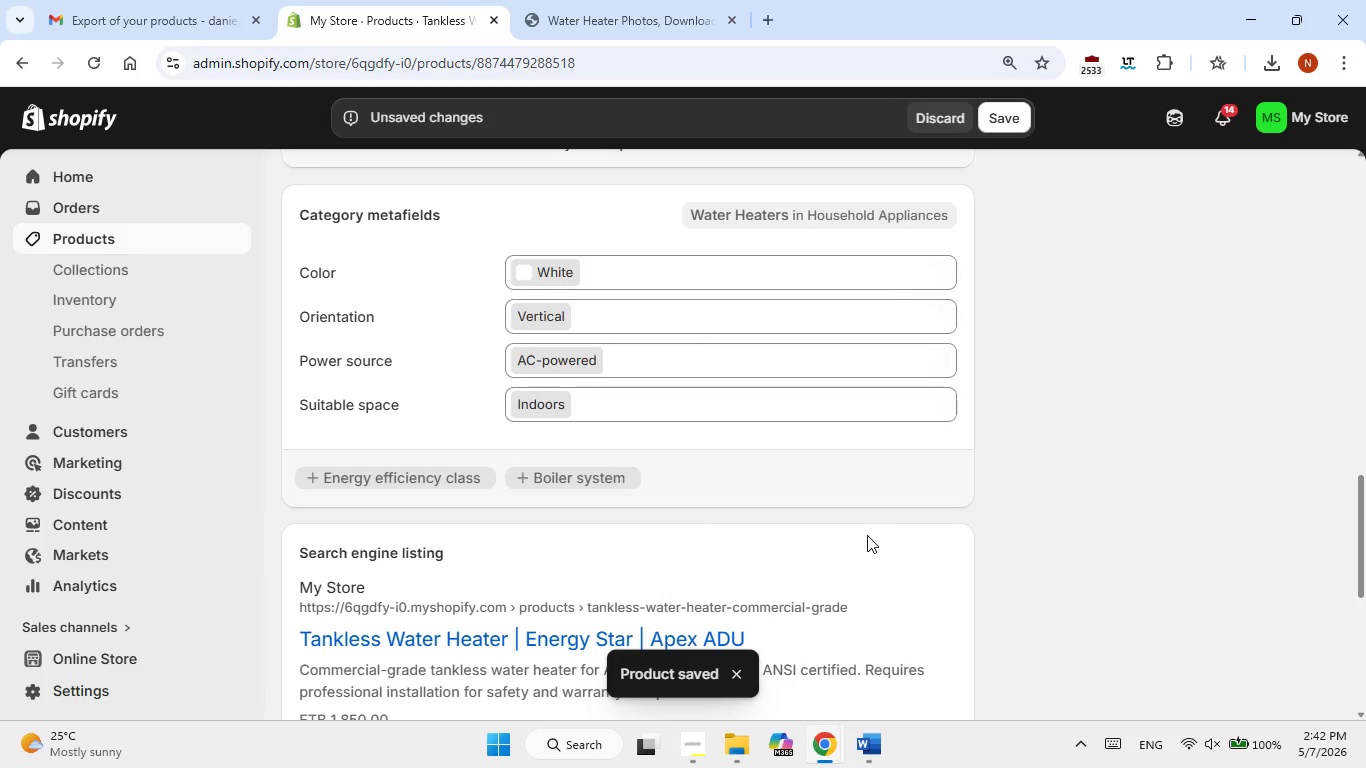 
wait(5.82)
 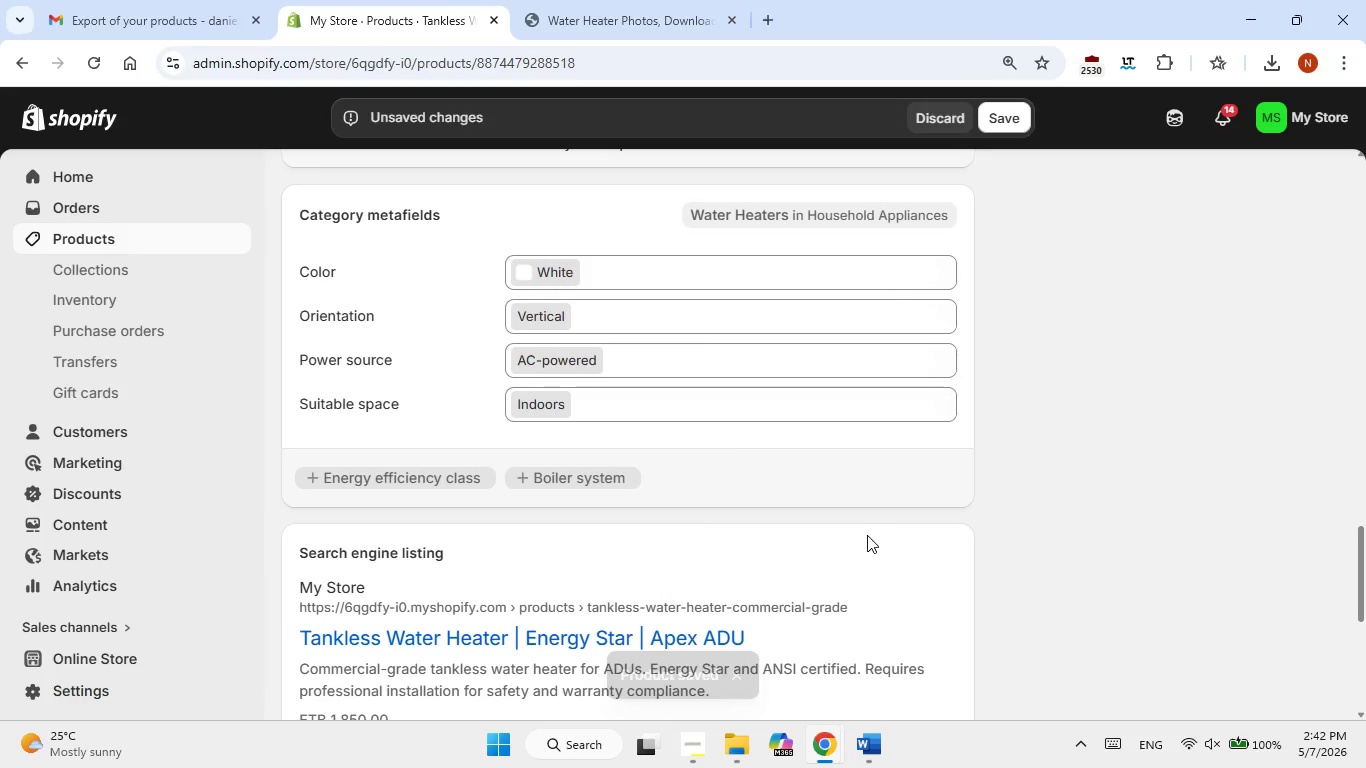 
left_click([1006, 122])
 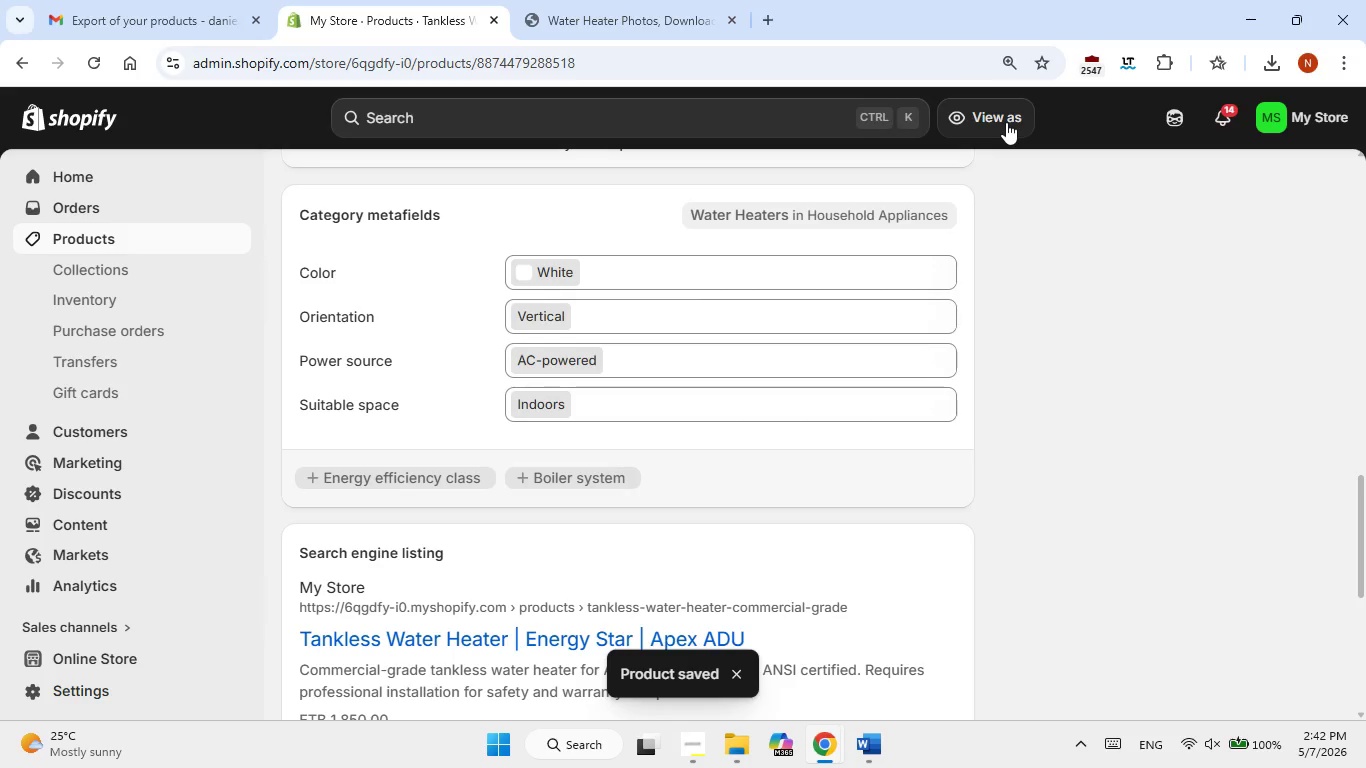 
wait(13.02)
 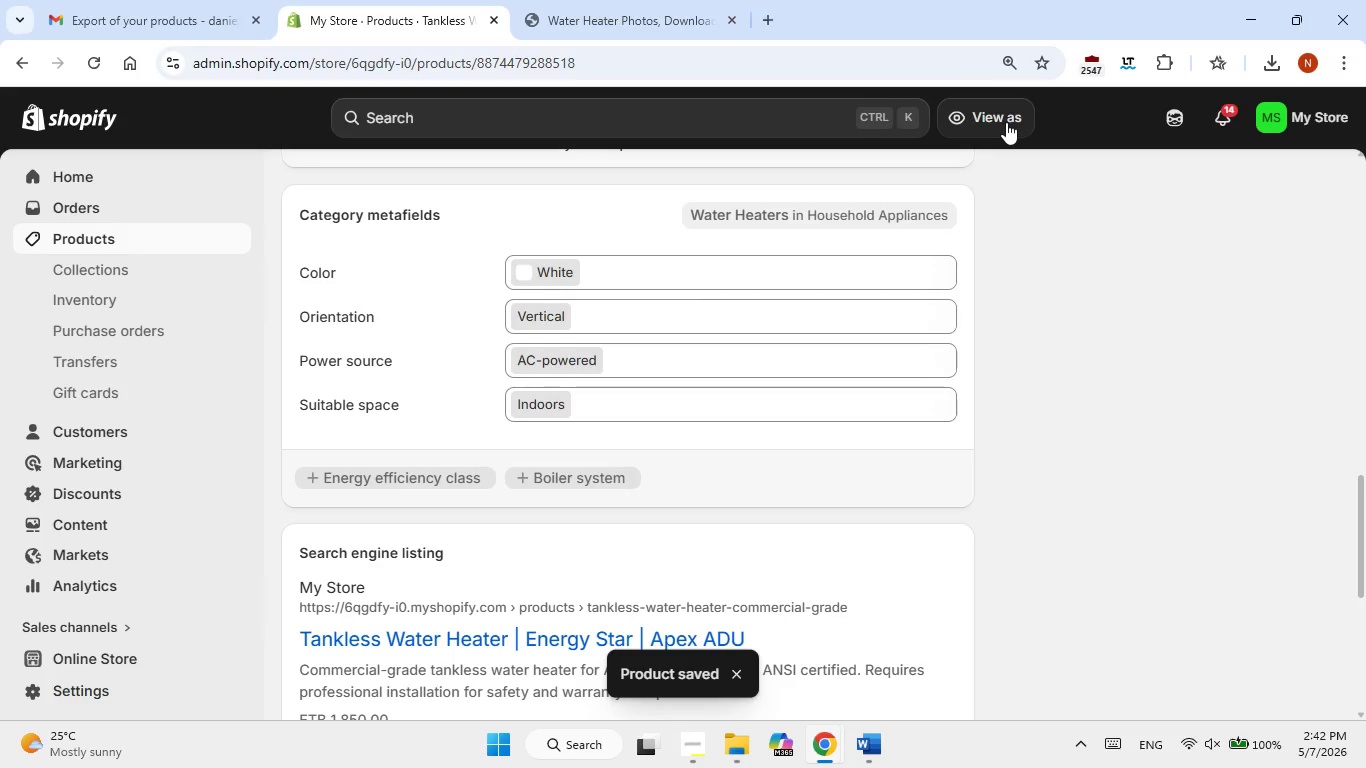 
scroll: coordinate [1013, 312], scroll_direction: up, amount: 21.0
 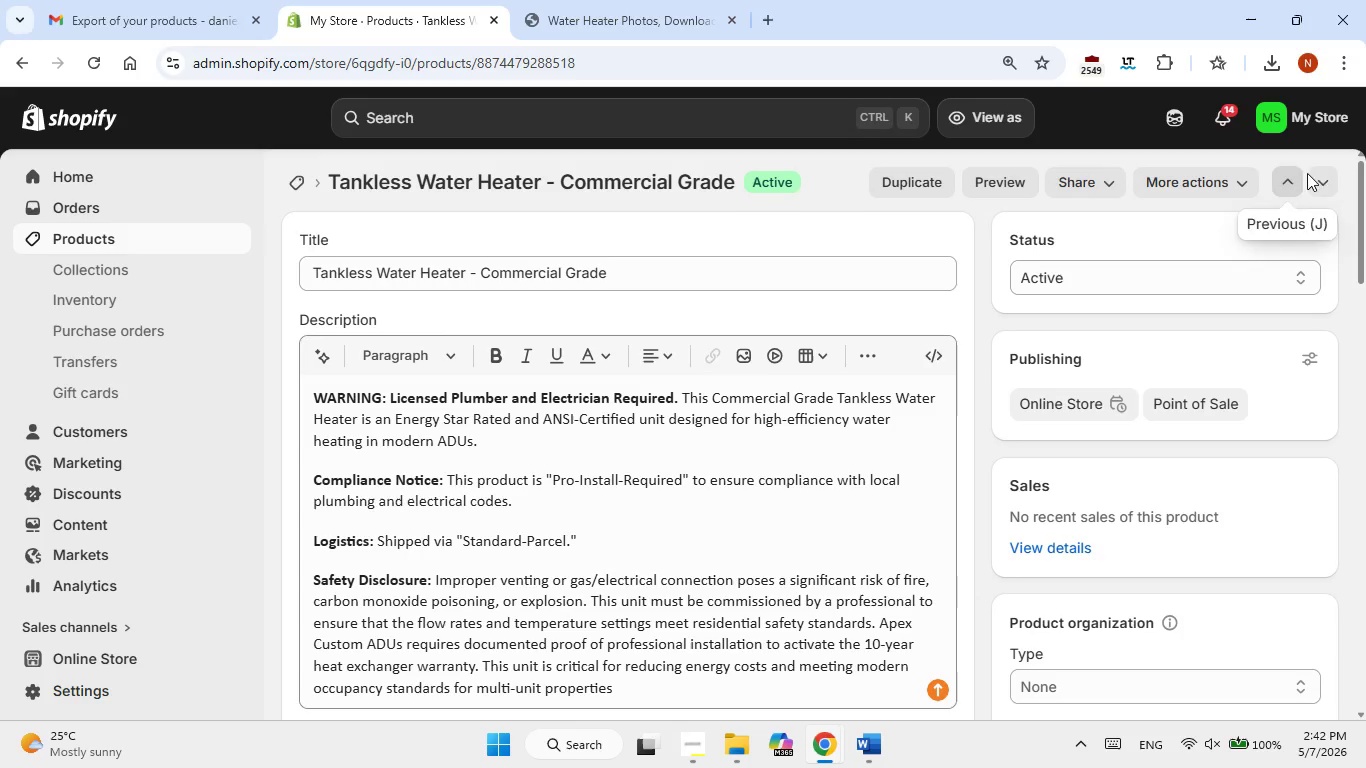 
left_click([1326, 185])
 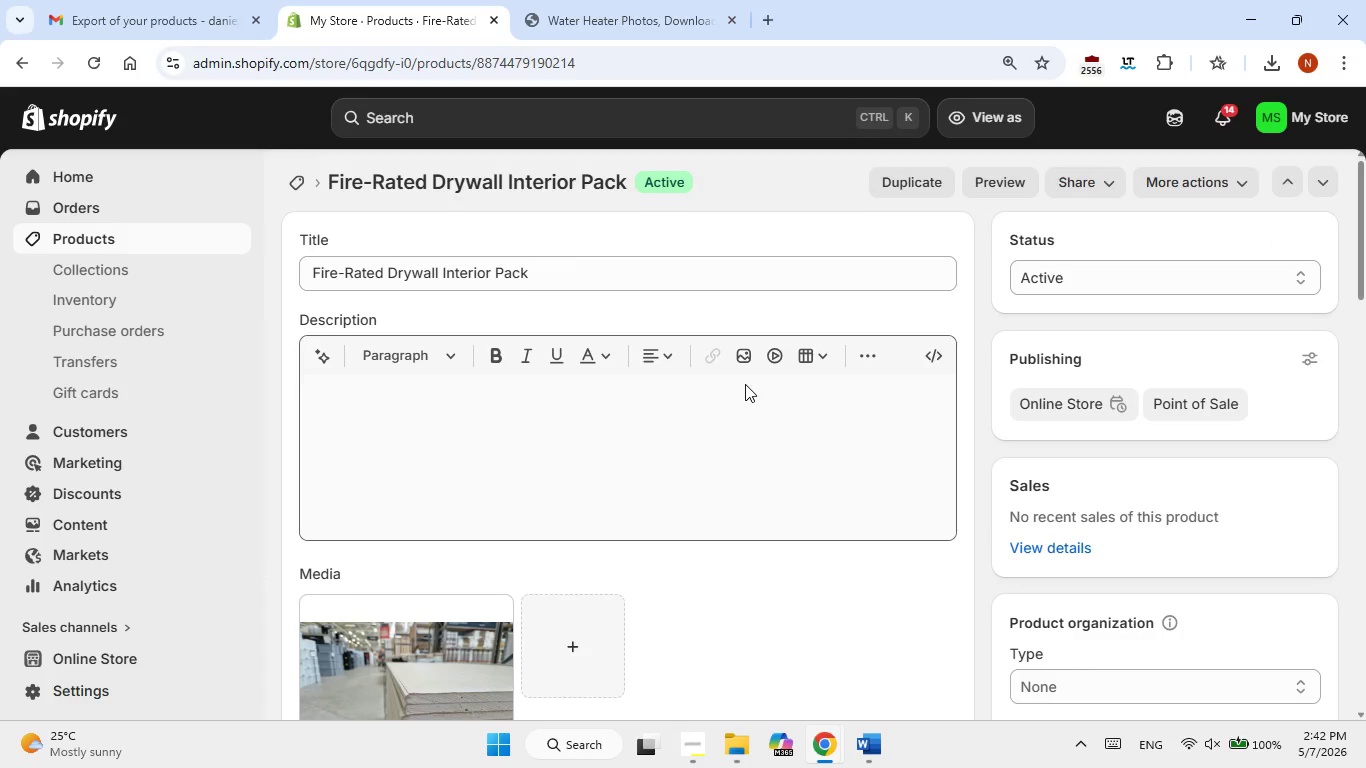 
wait(9.48)
 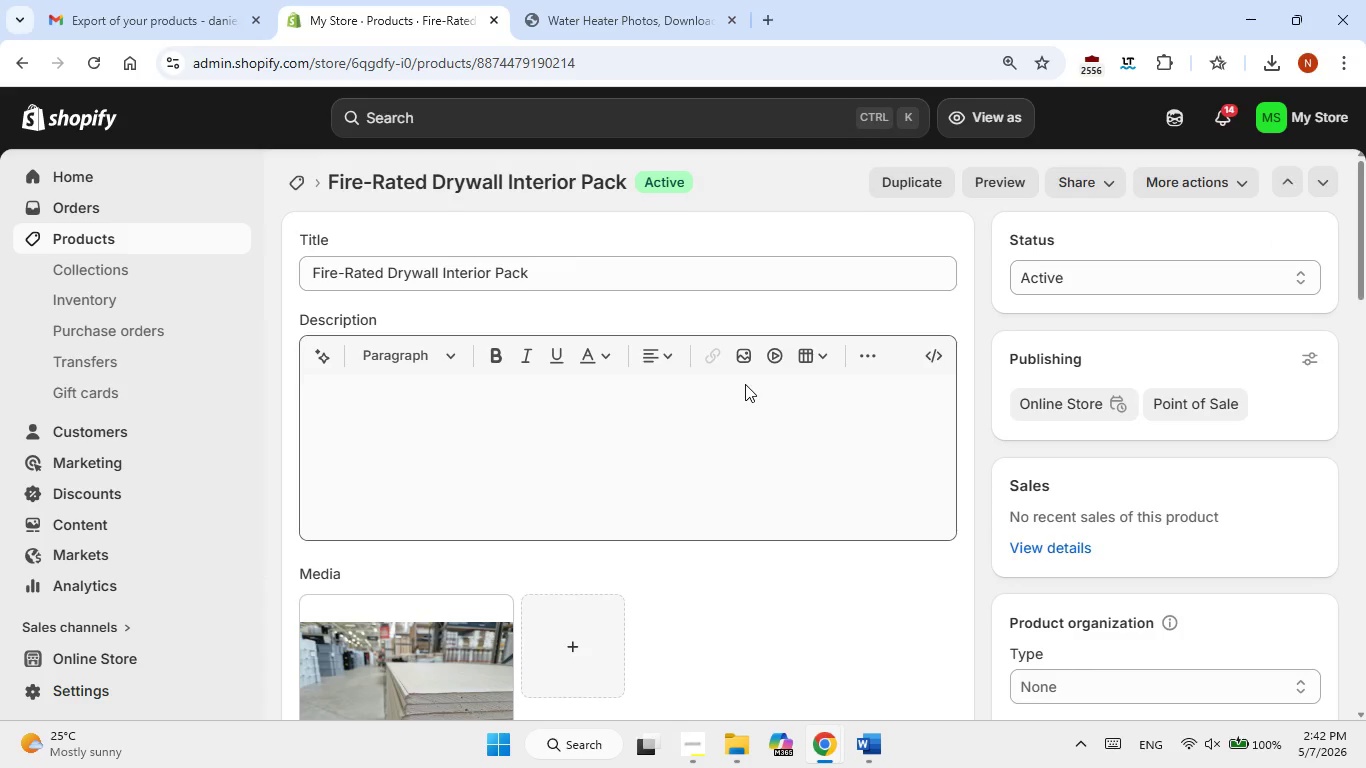 
left_click([1322, 179])
 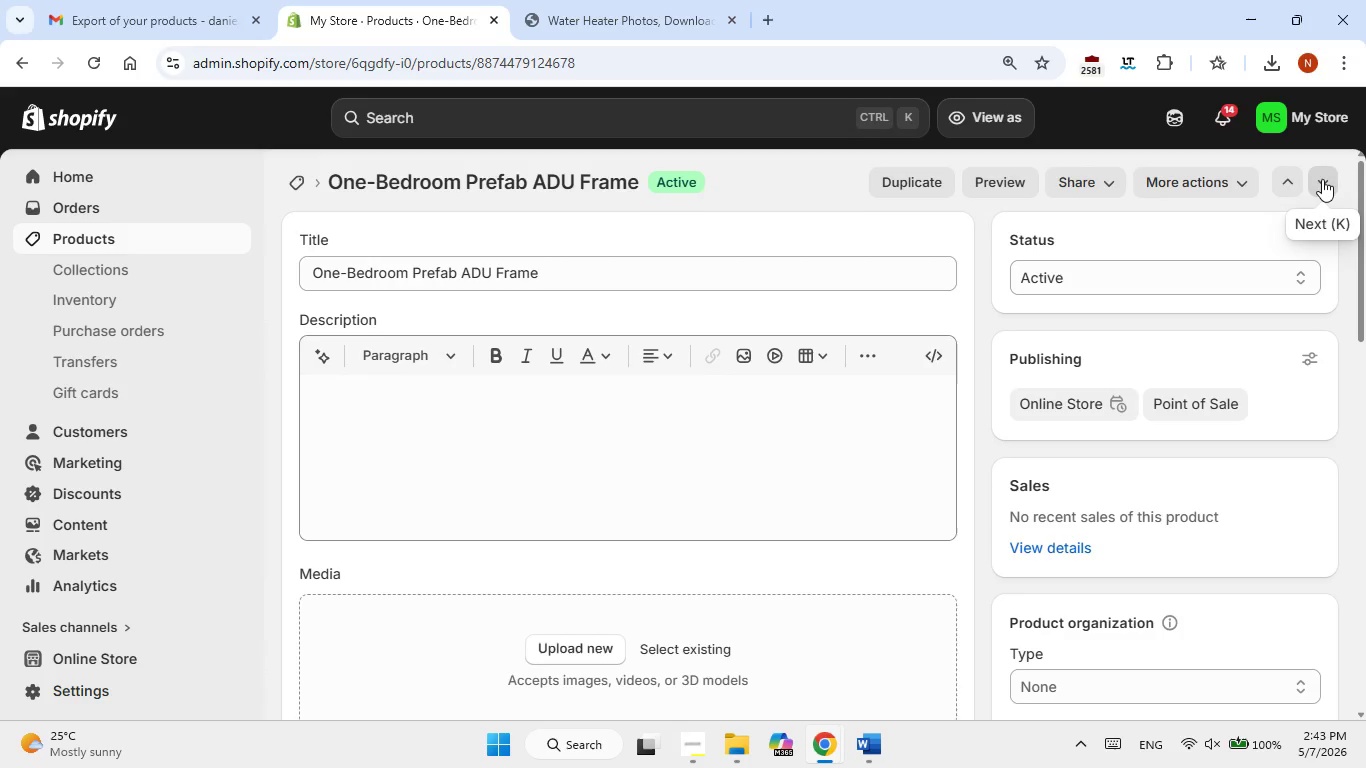 
wait(12.69)
 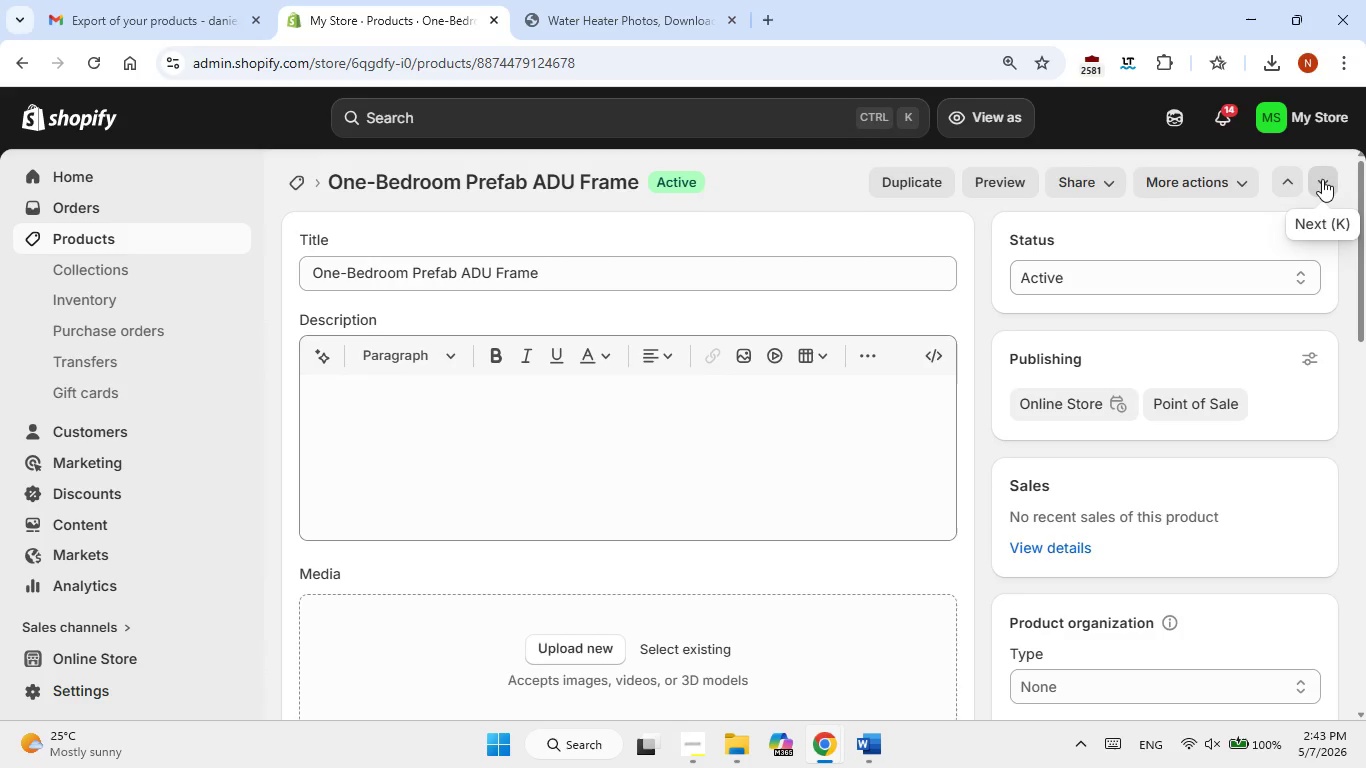 
left_click([577, 498])
 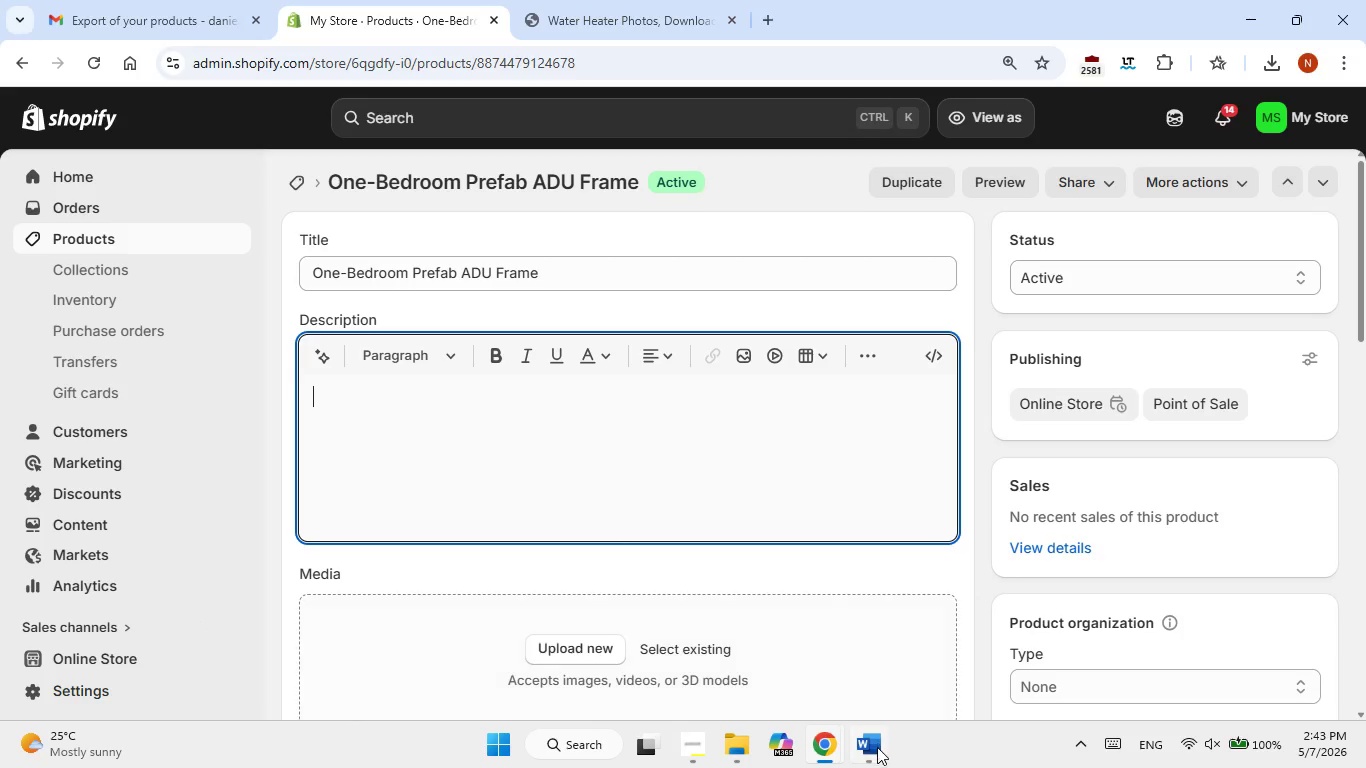 
left_click([877, 748])
 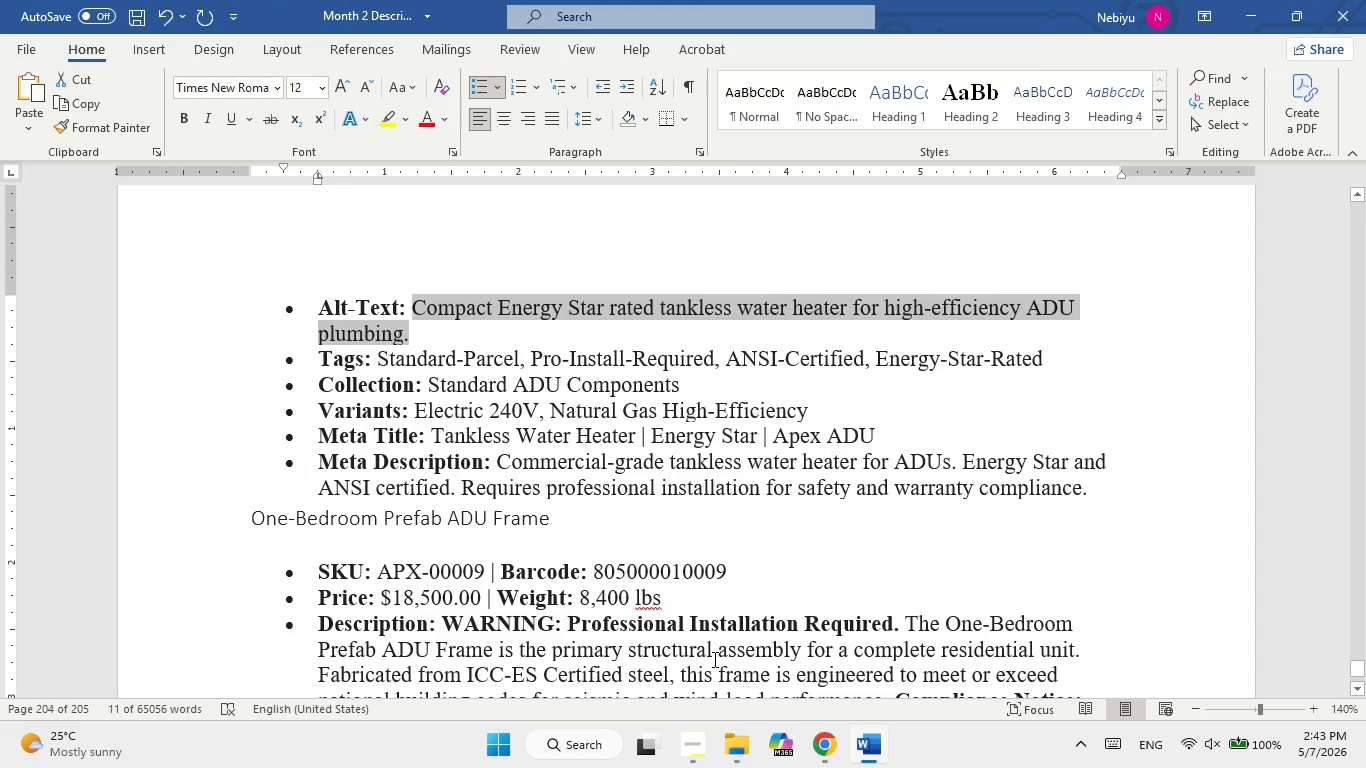 
scroll: coordinate [682, 580], scroll_direction: down, amount: 3.0
 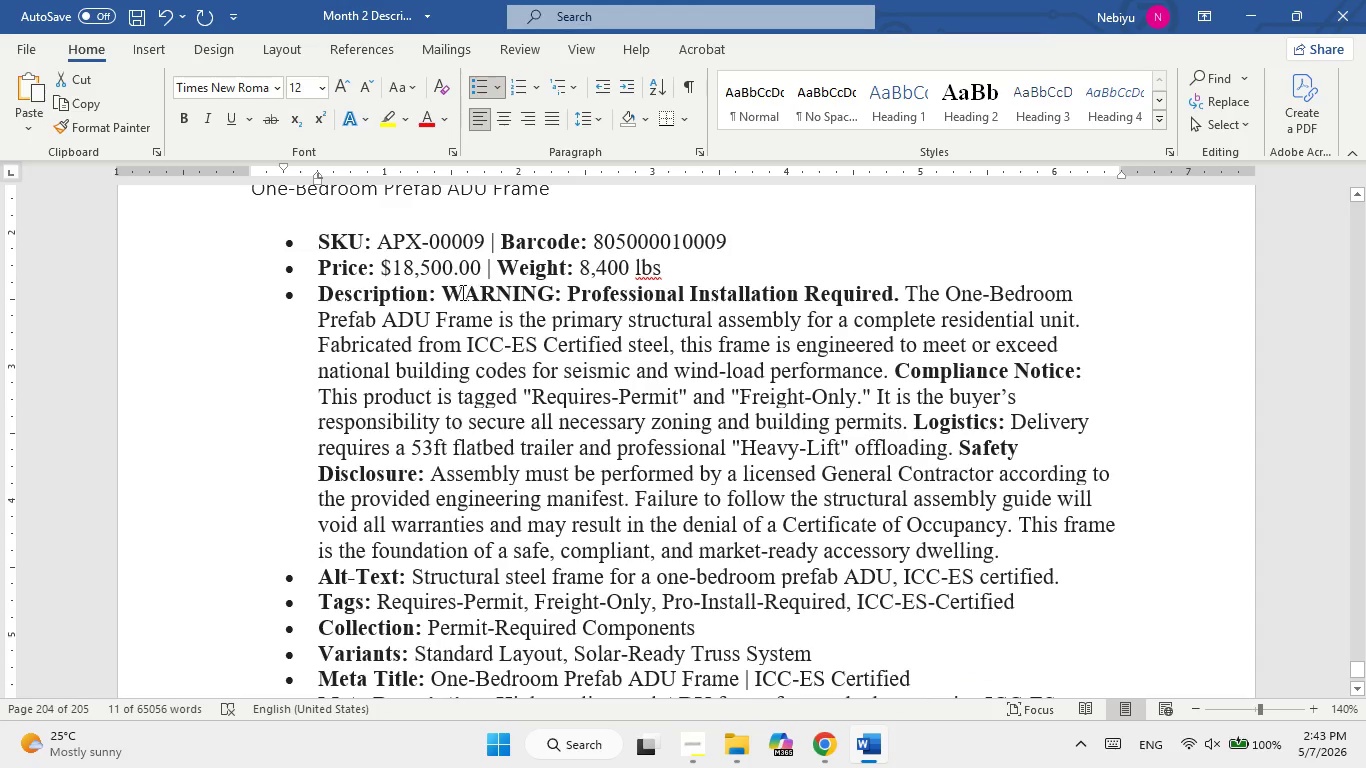 
left_click_drag(start_coordinate=[452, 294], to_coordinate=[940, 549])
 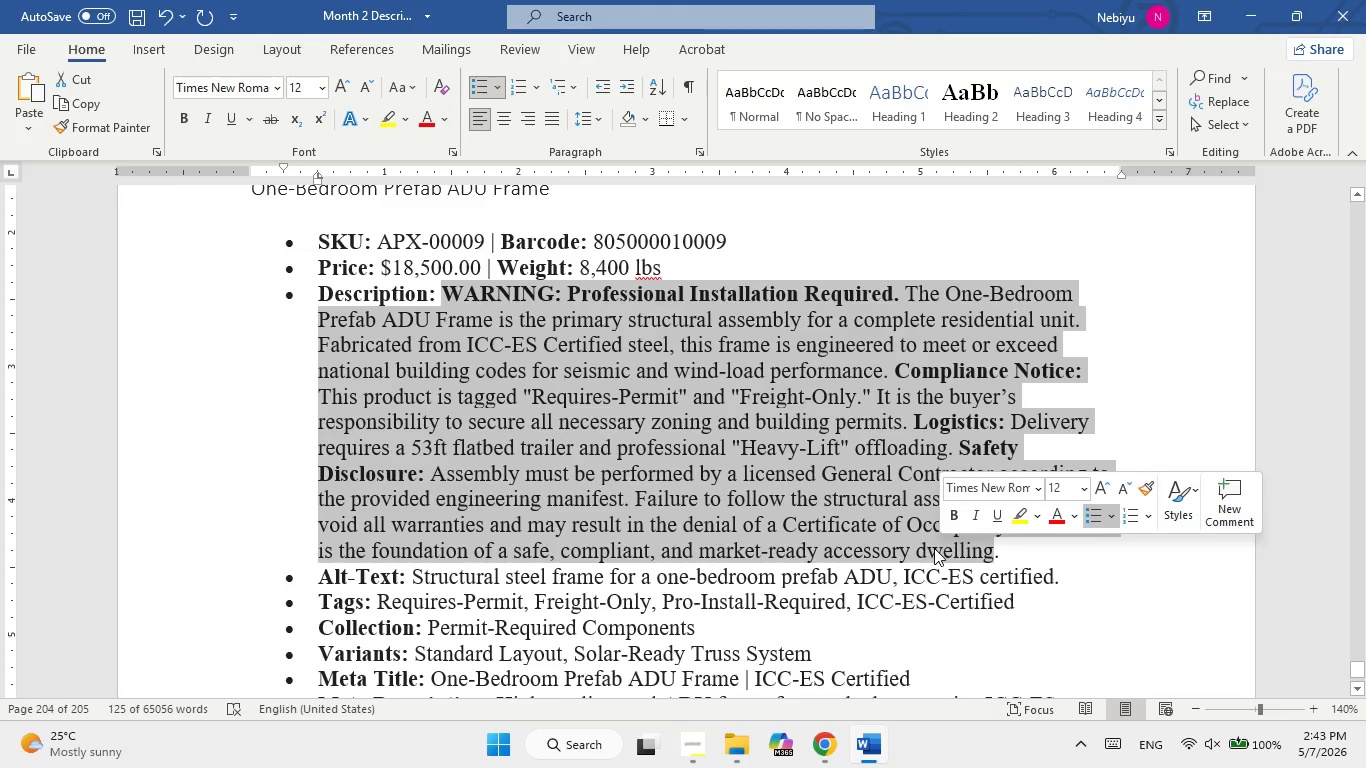 
key(Control+ControlLeft)
 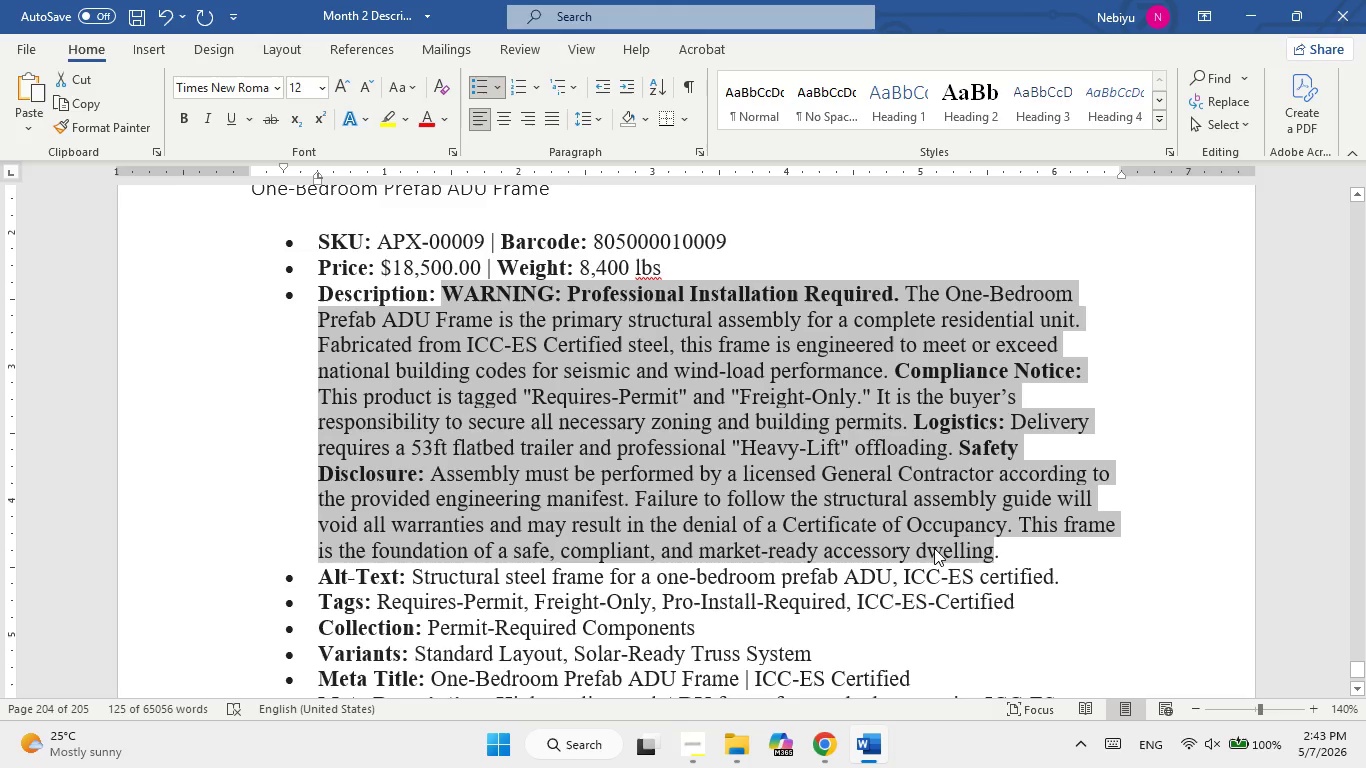 
key(Control+C)
 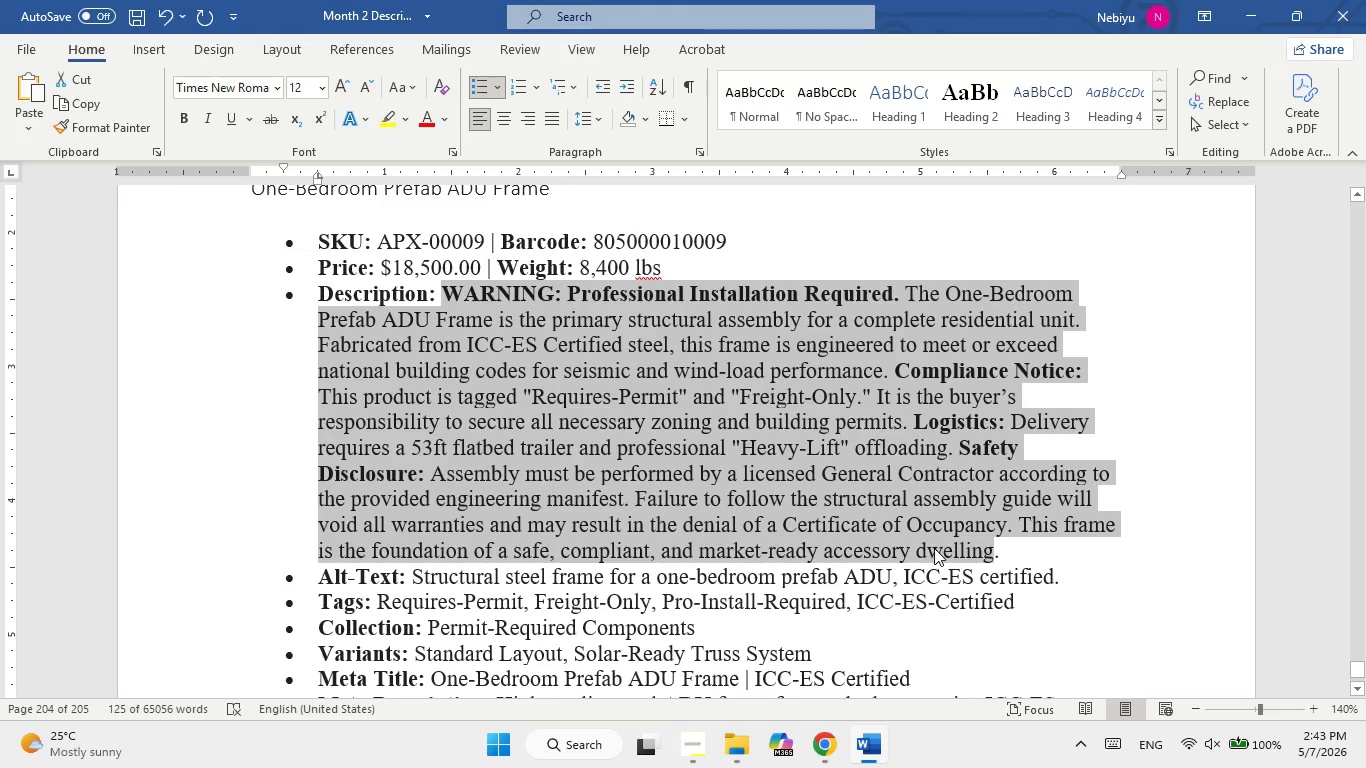 
key(Alt+Tab)
 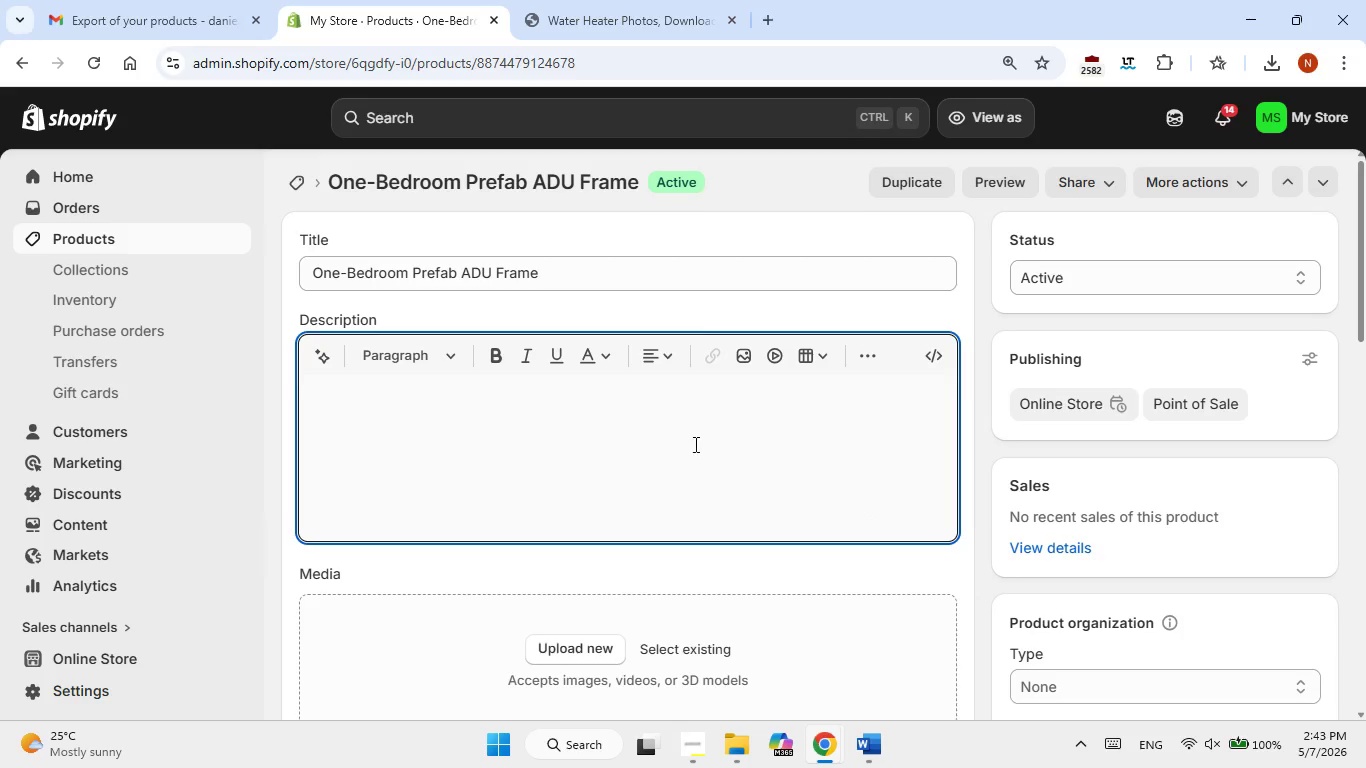 
left_click([612, 434])
 